 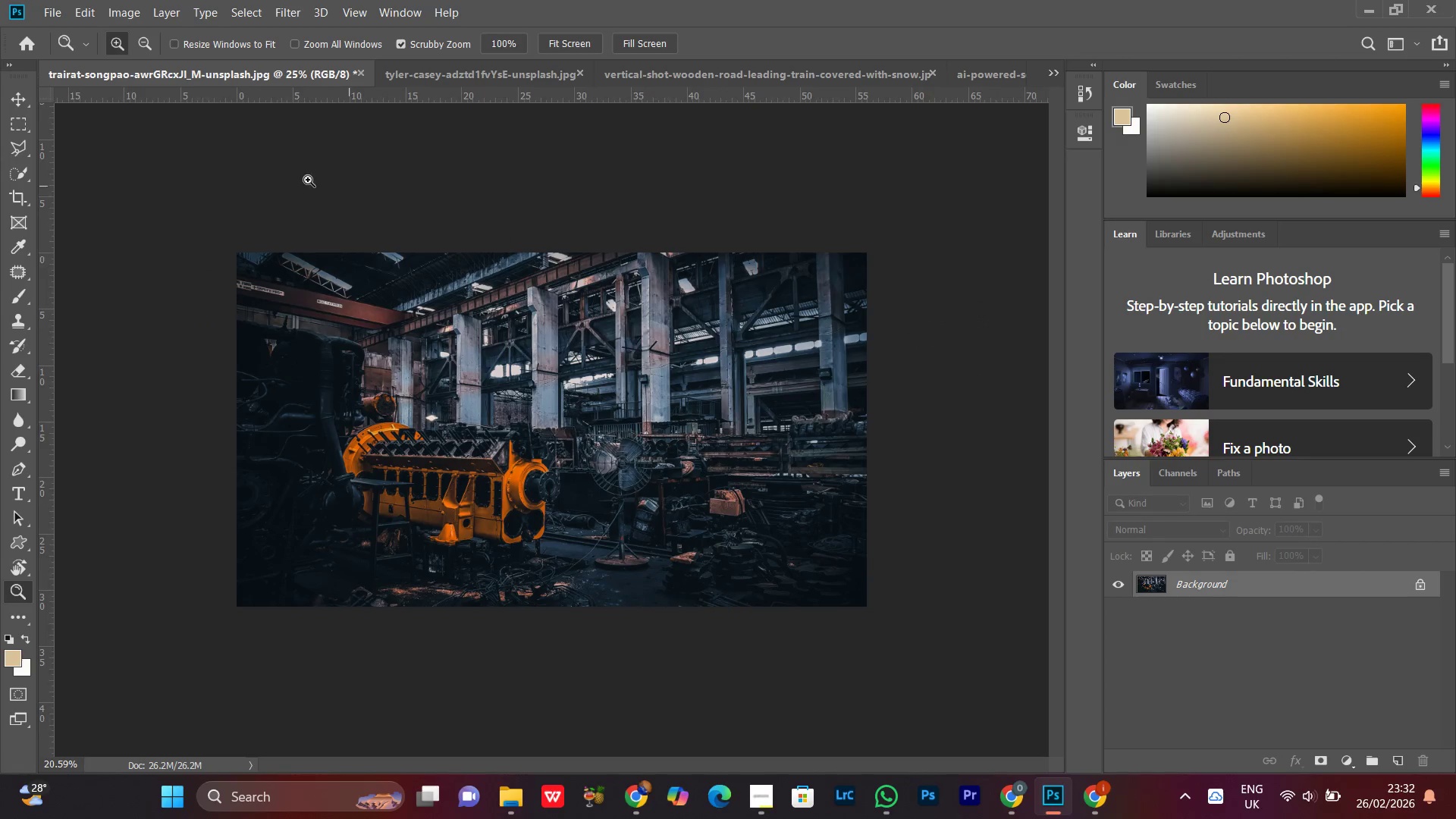 
left_click([512, 64])
 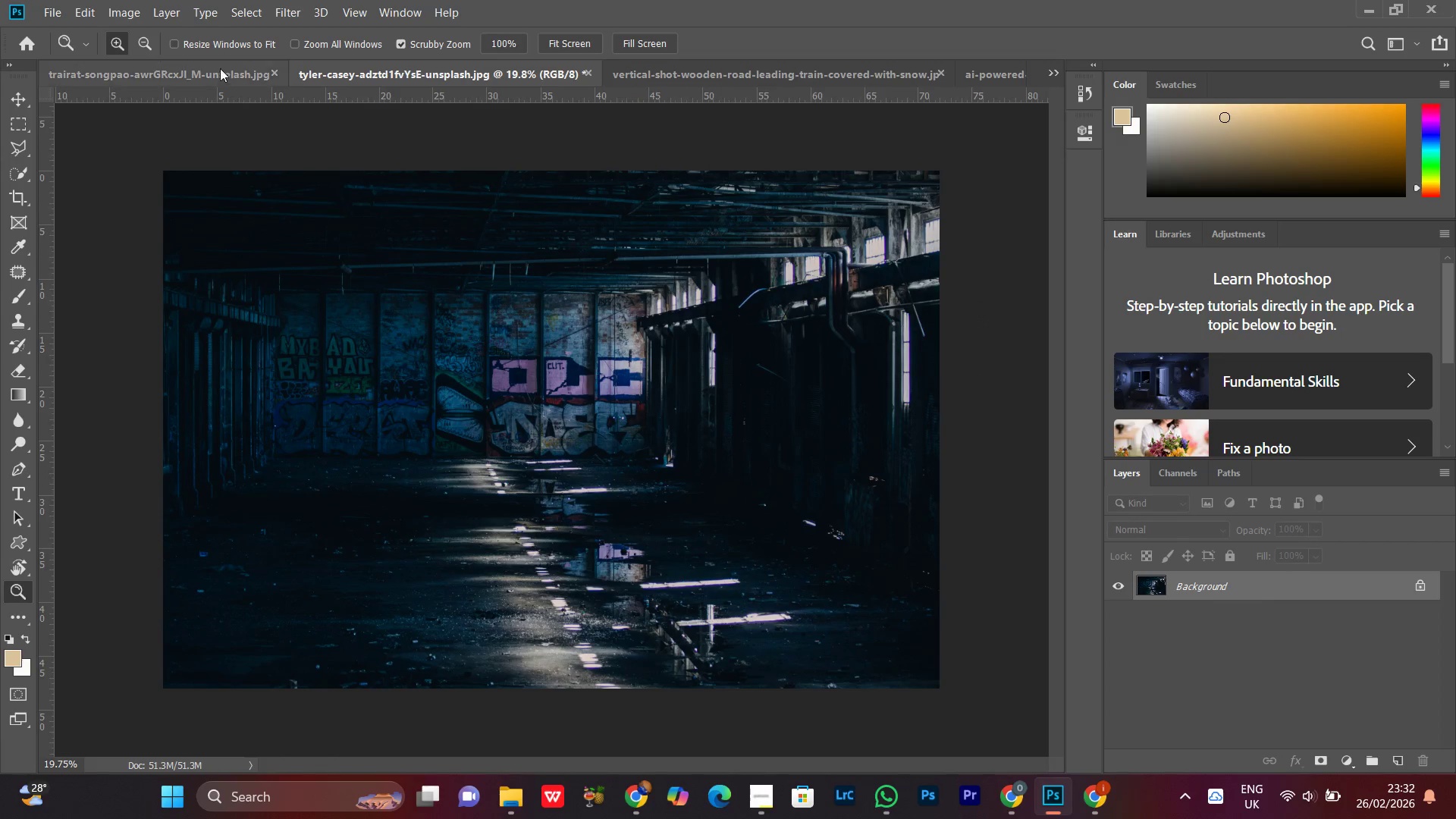 
left_click([212, 67])
 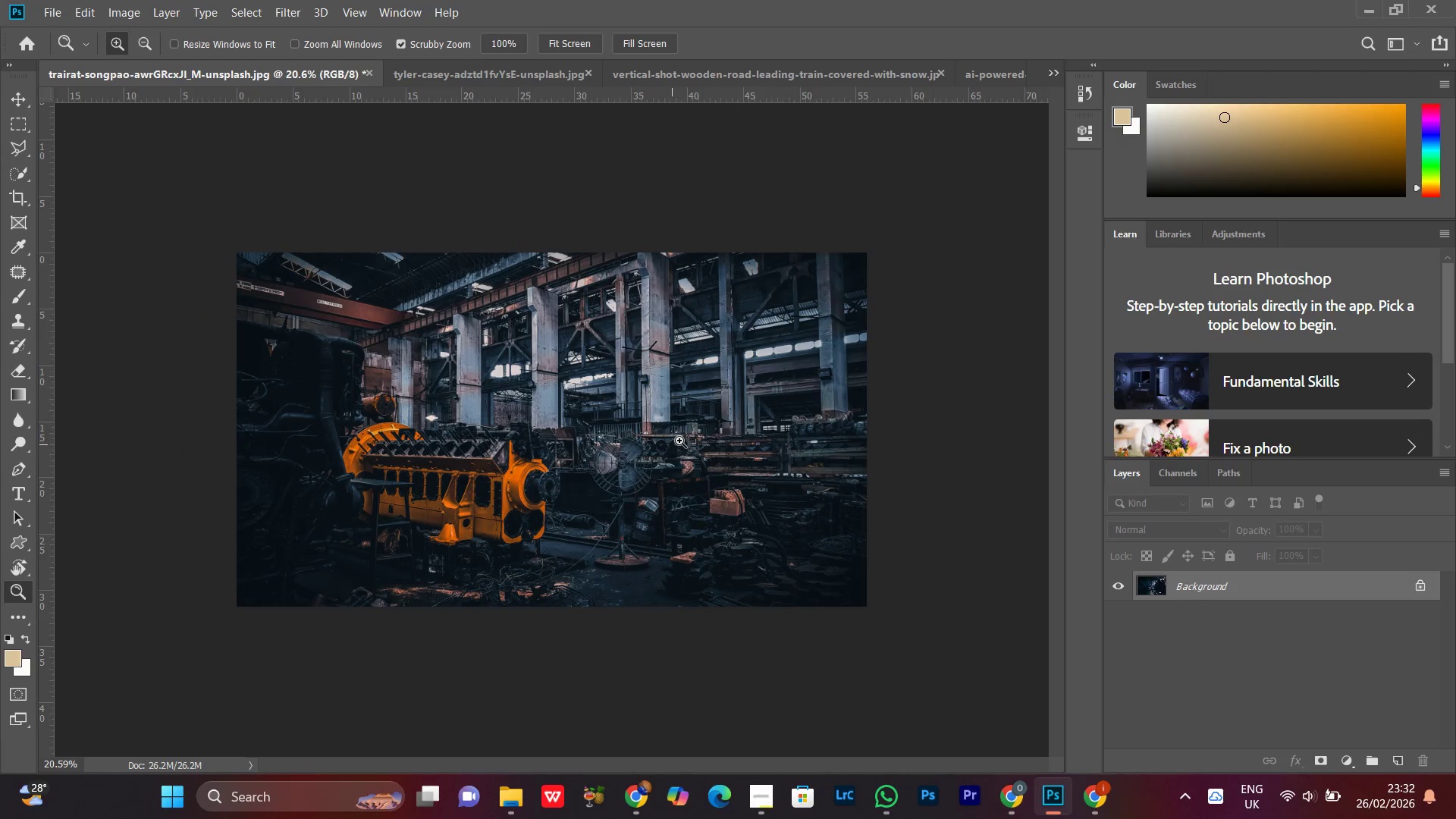 
left_click_drag(start_coordinate=[651, 395], to_coordinate=[667, 383])
 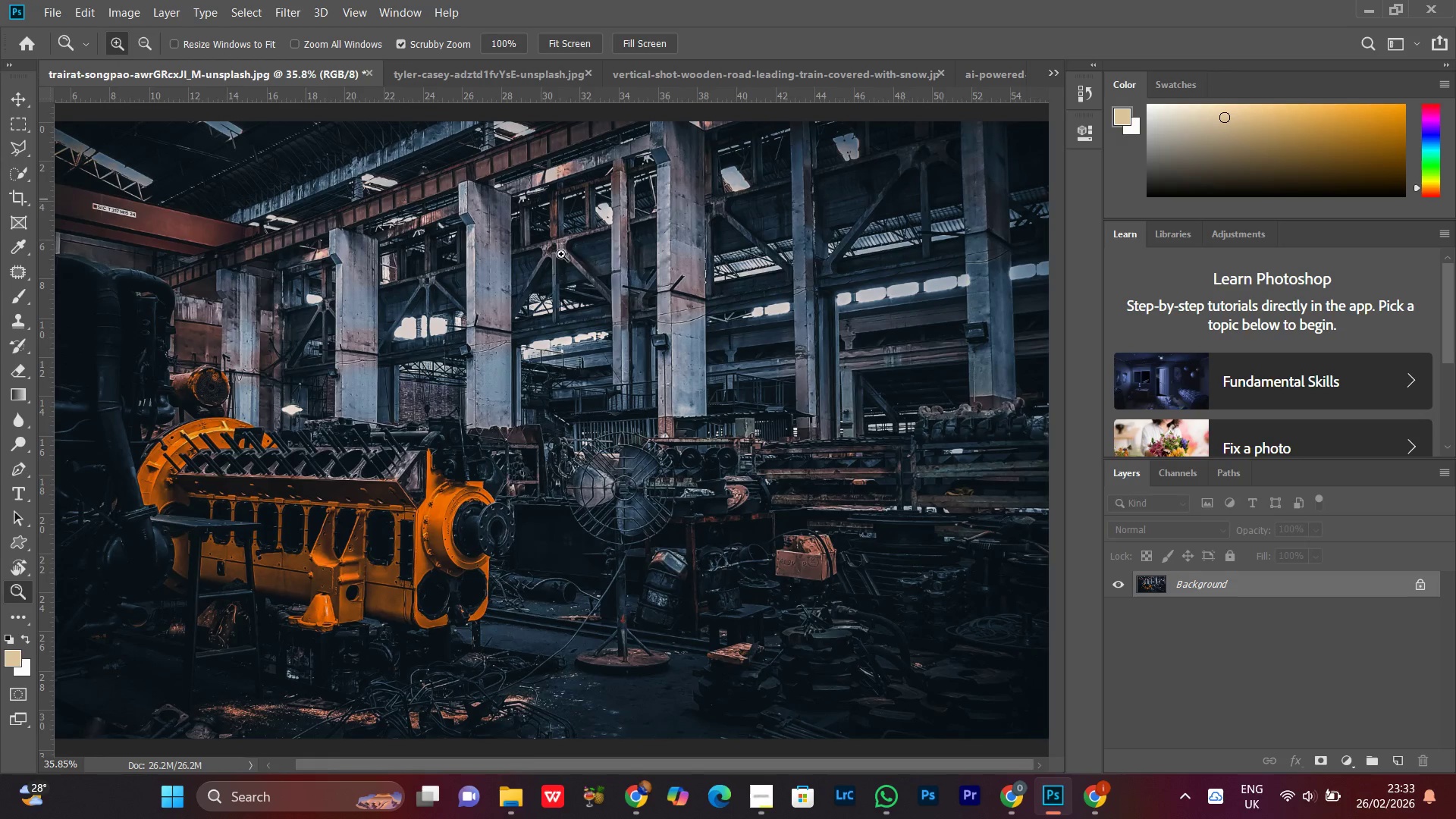 
left_click_drag(start_coordinate=[607, 307], to_coordinate=[581, 337])
 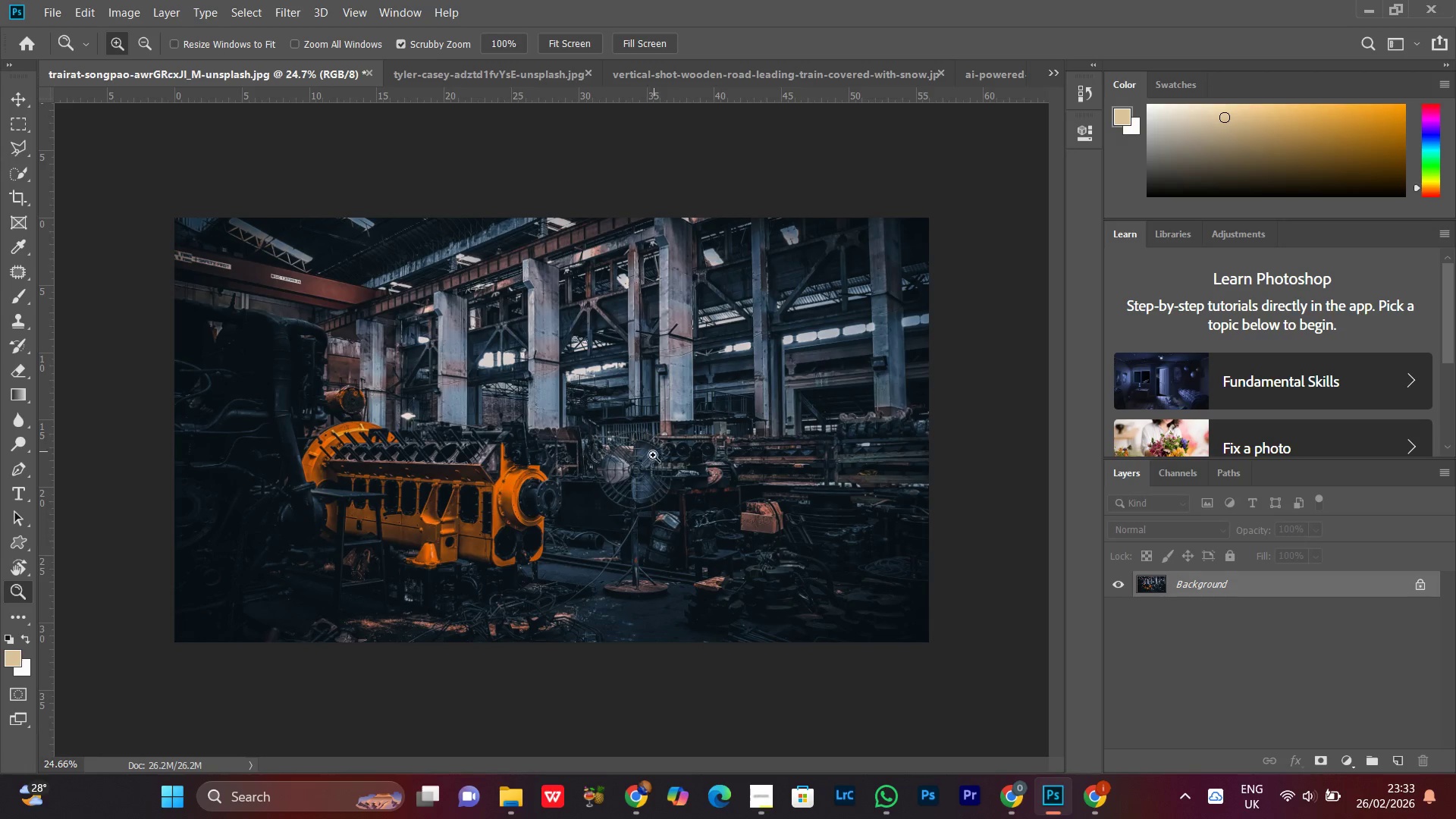 
wait(5.08)
 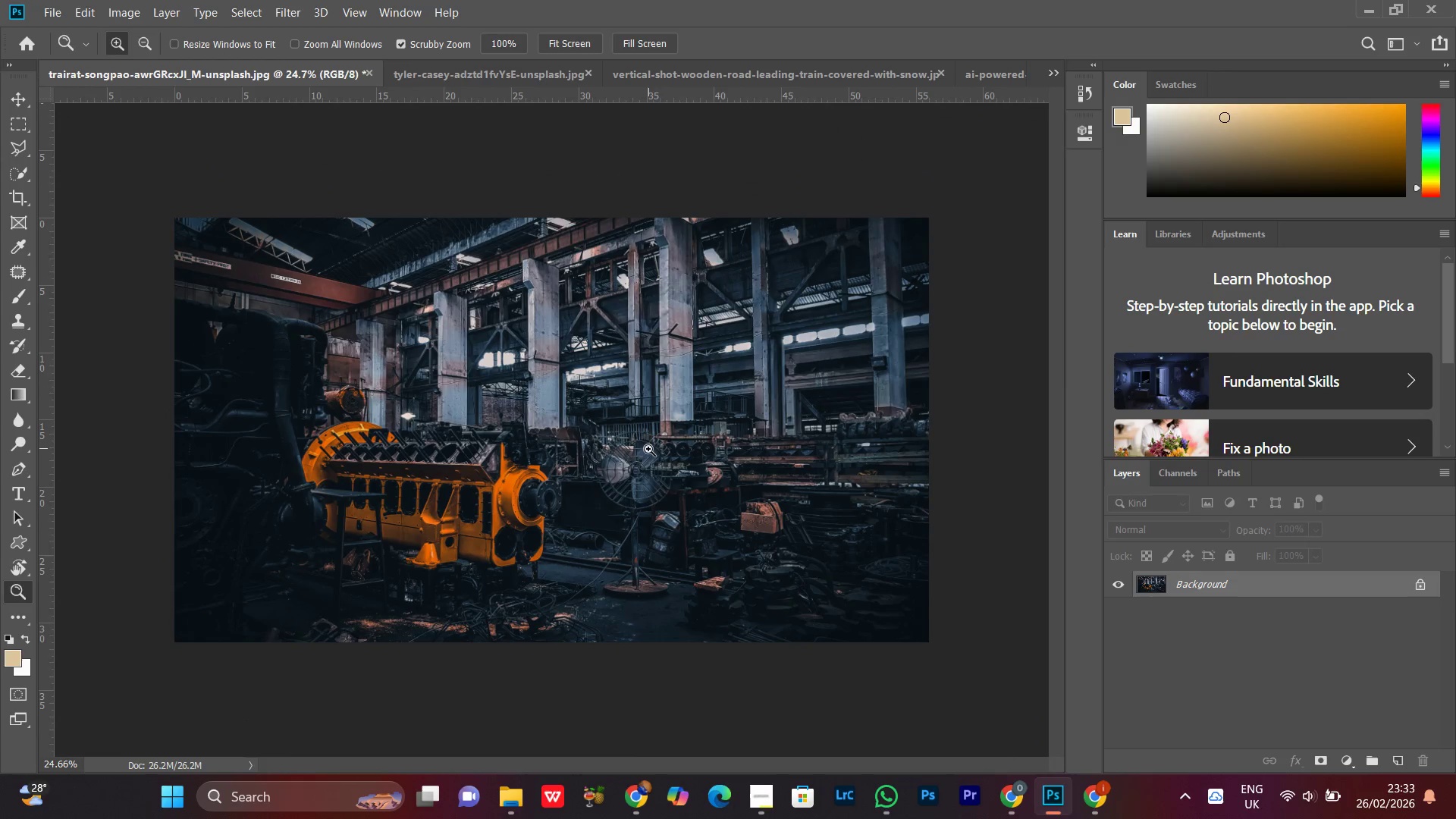 
left_click([670, 463])
 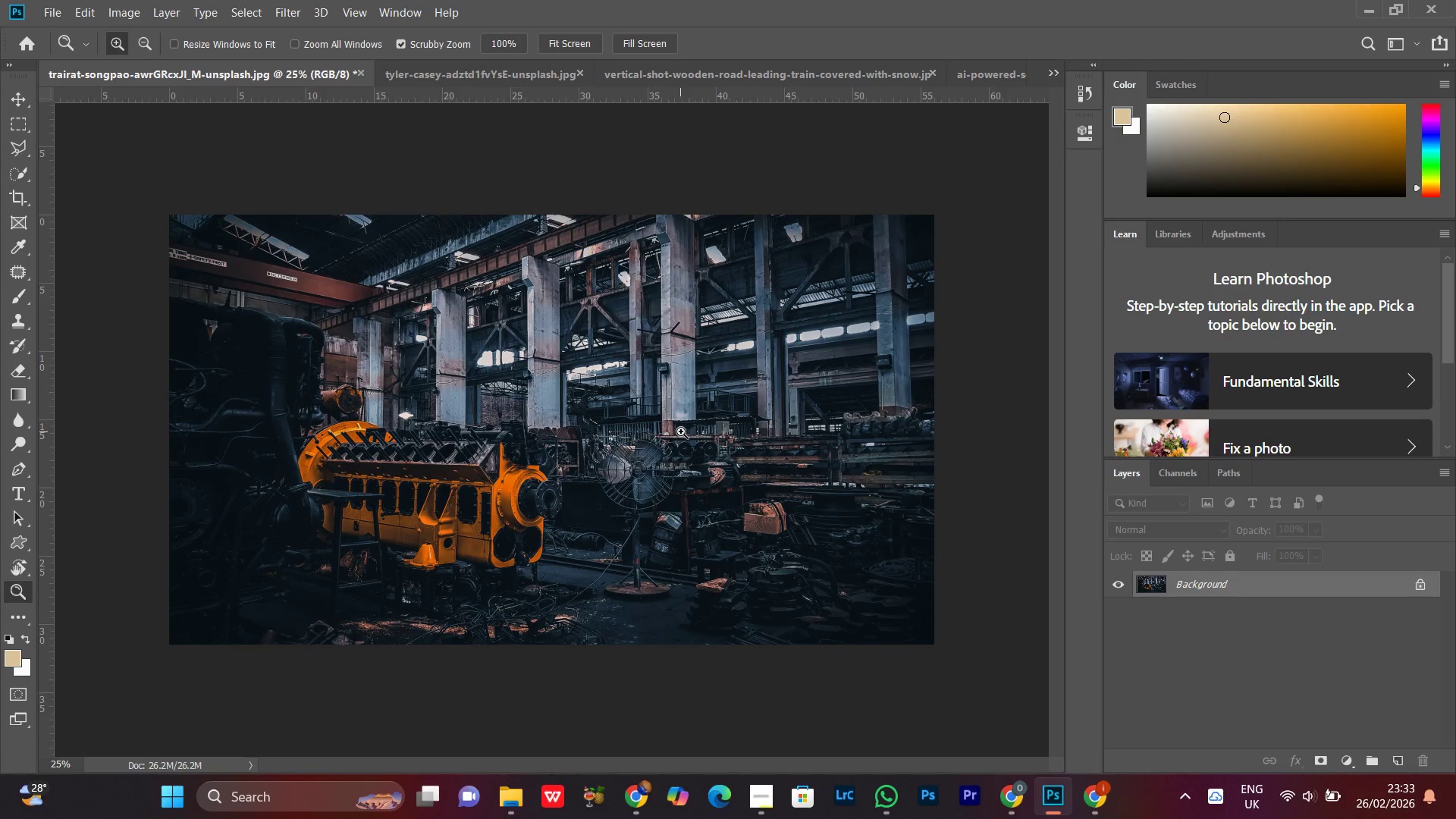 
left_click_drag(start_coordinate=[686, 428], to_coordinate=[671, 435])
 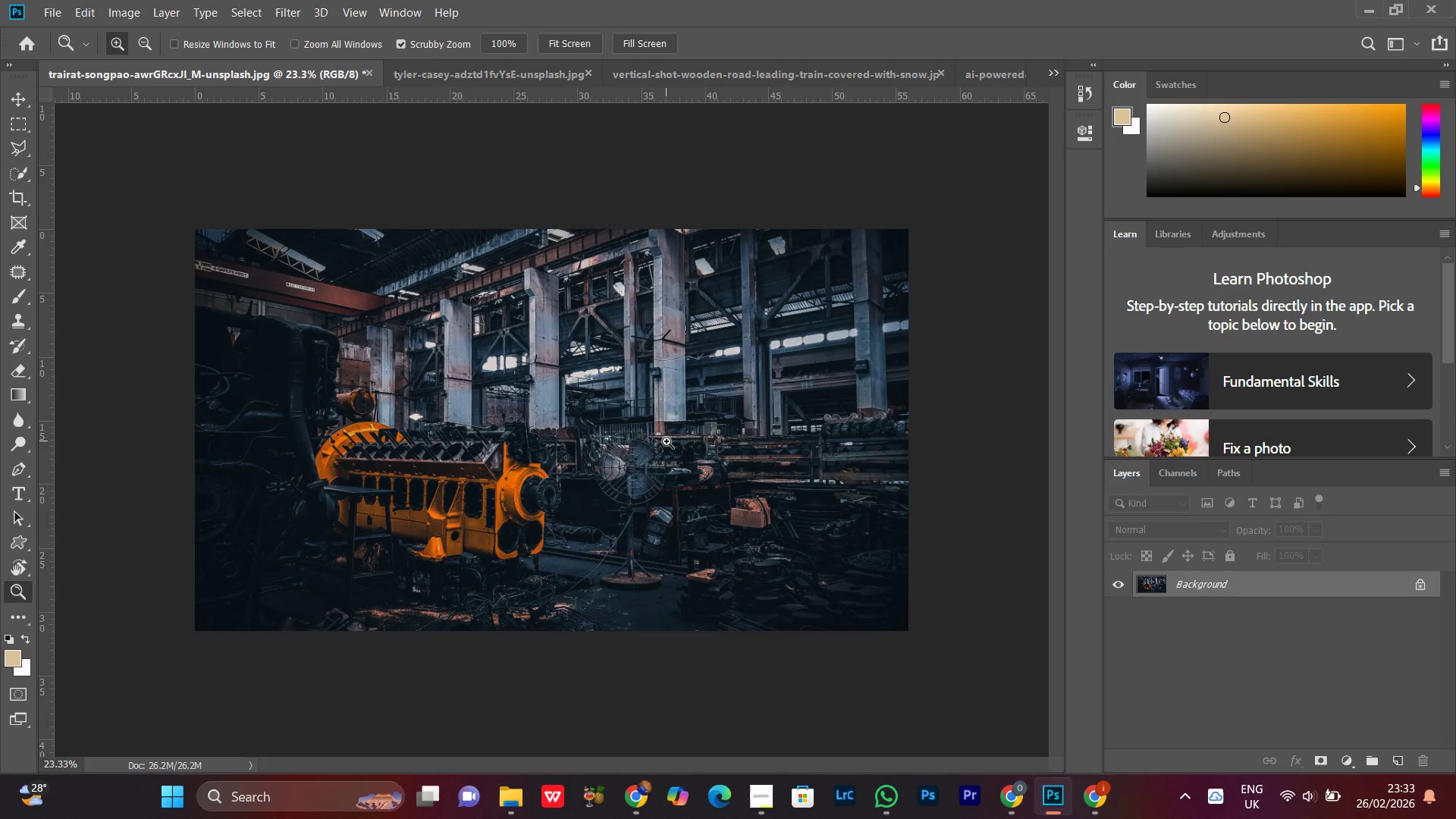 
wait(7.03)
 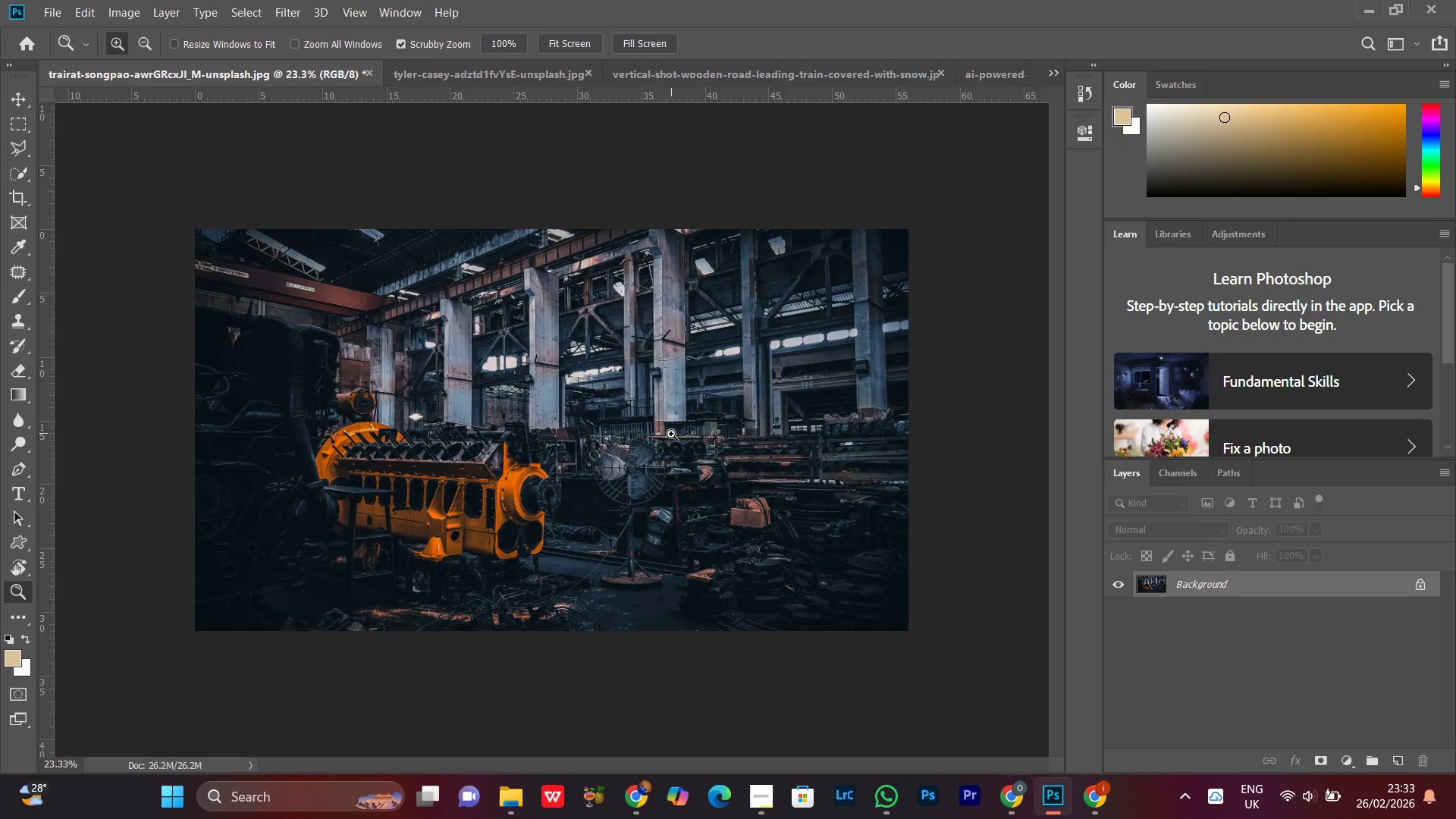 
left_click_drag(start_coordinate=[698, 435], to_coordinate=[678, 440])
 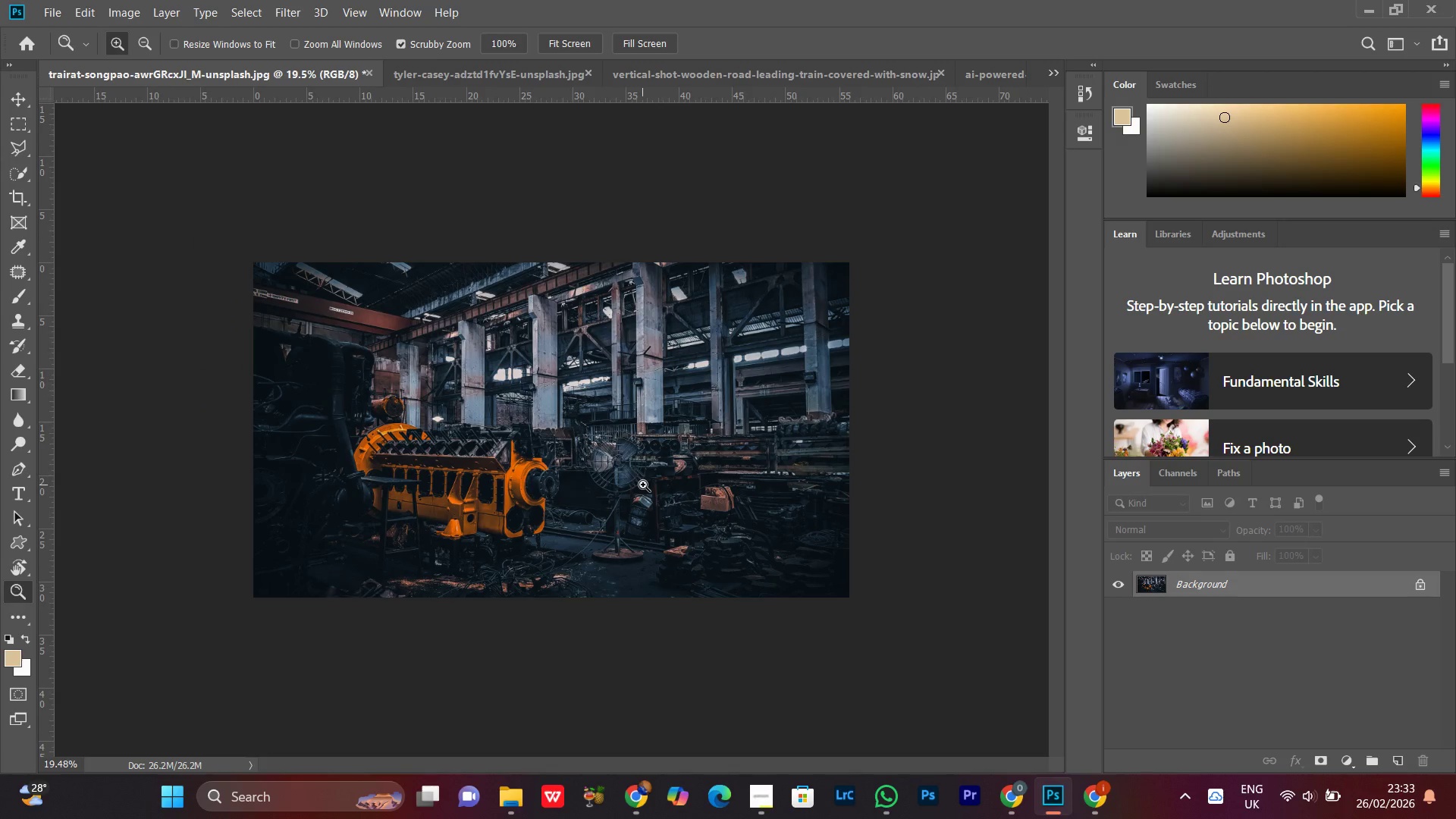 
left_click([643, 485])
 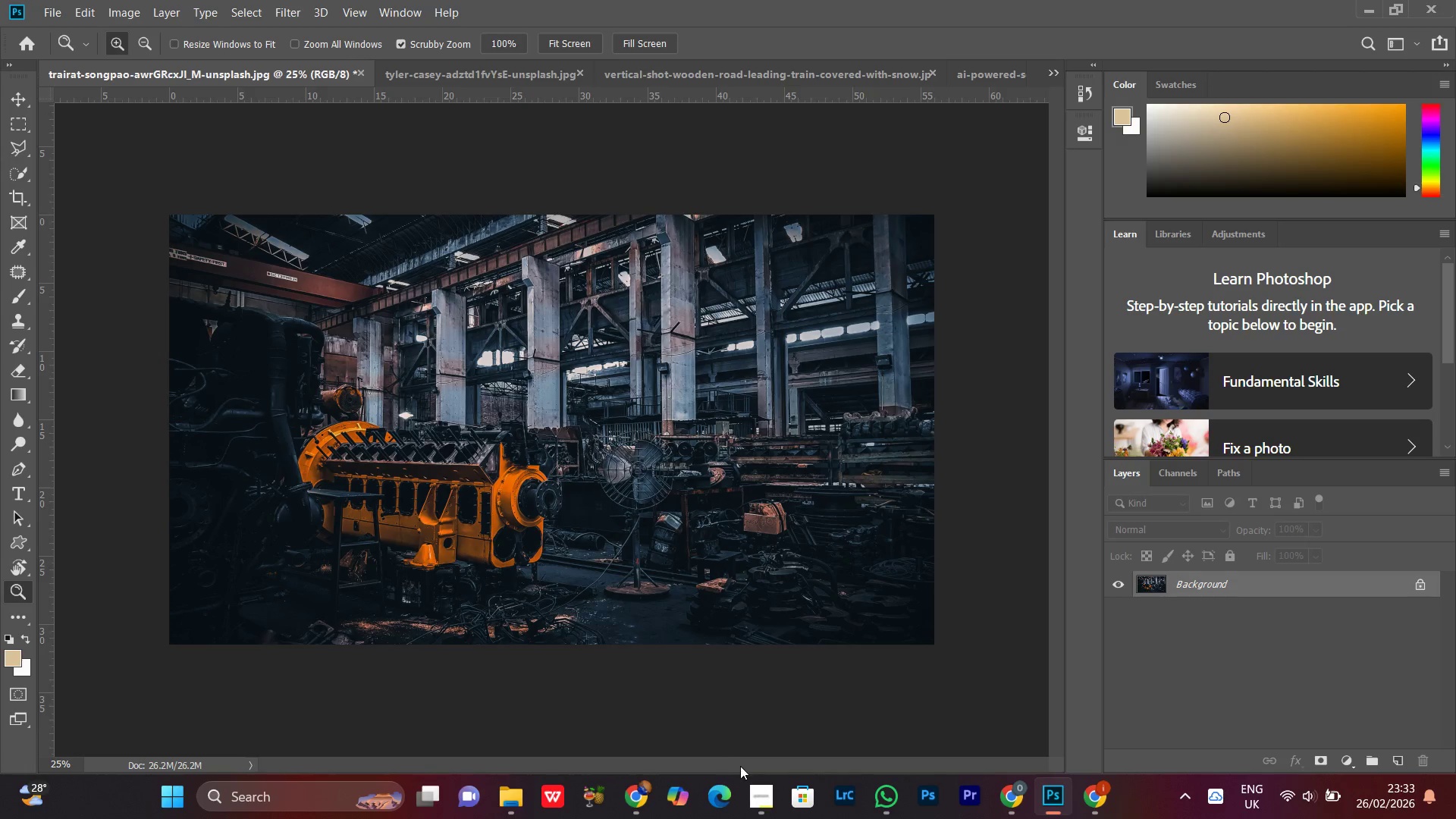 
left_click([397, 341])
 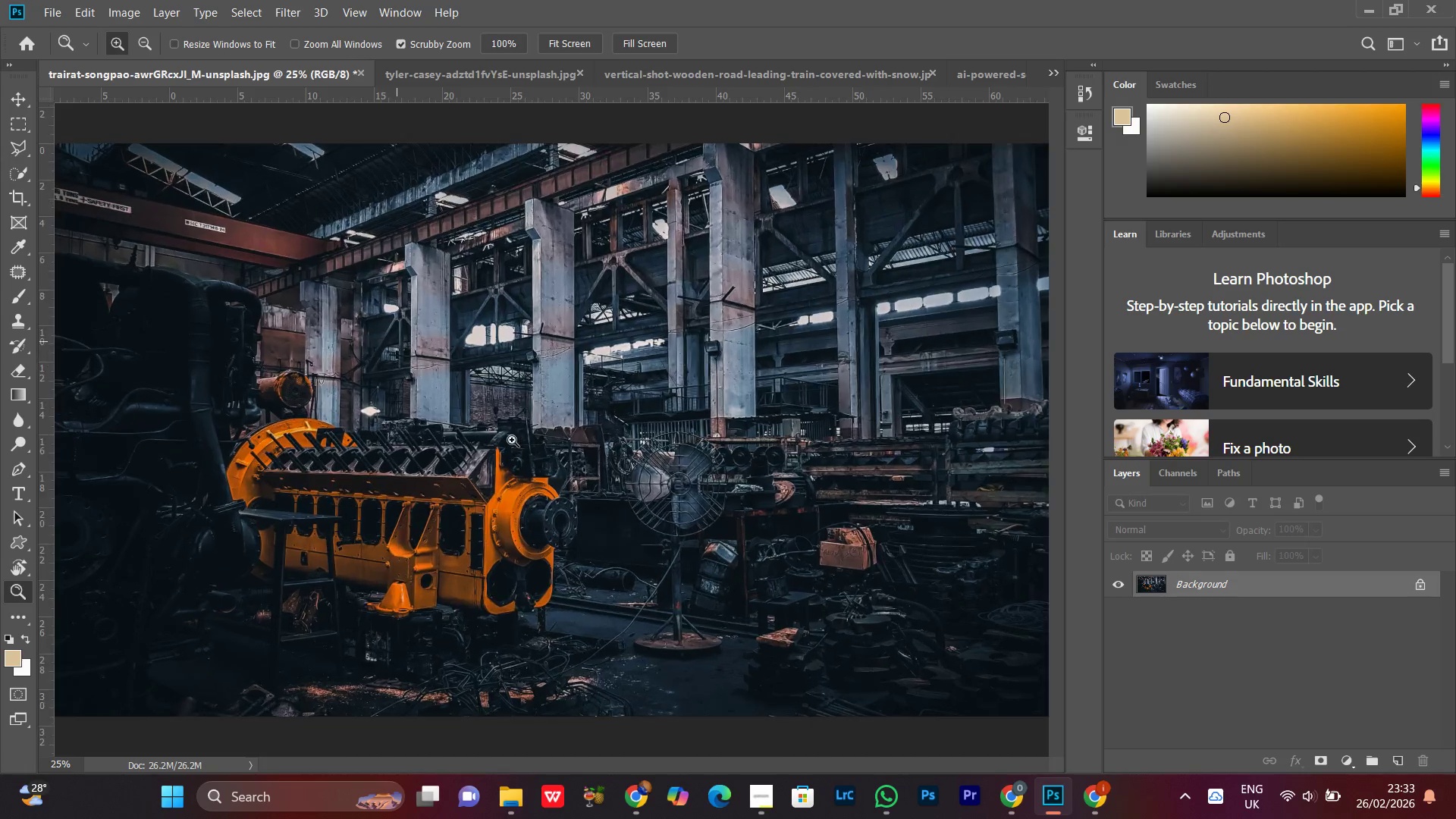 
left_click_drag(start_coordinate=[512, 439], to_coordinate=[472, 465])
 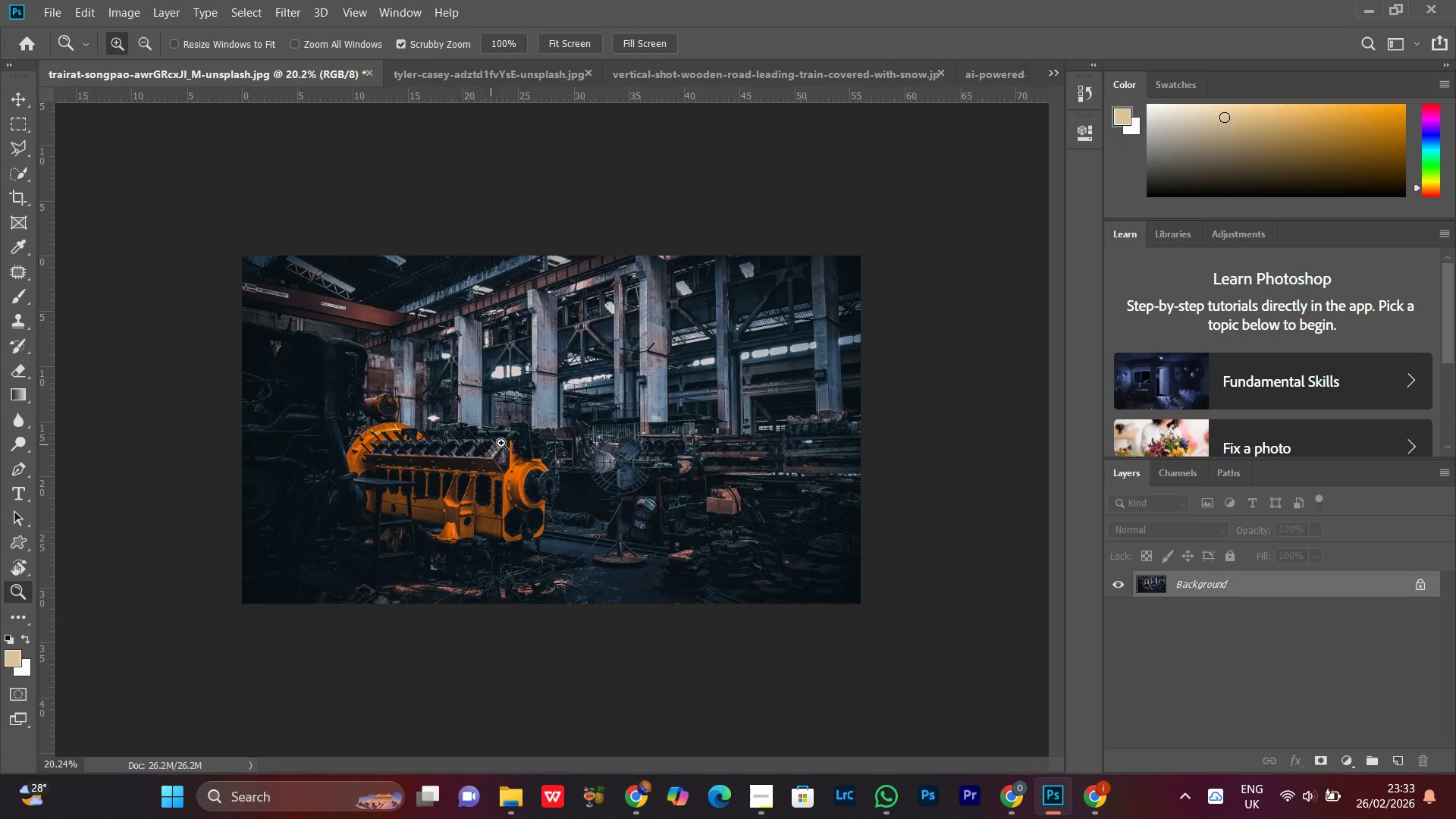 
left_click_drag(start_coordinate=[501, 443], to_coordinate=[519, 428])
 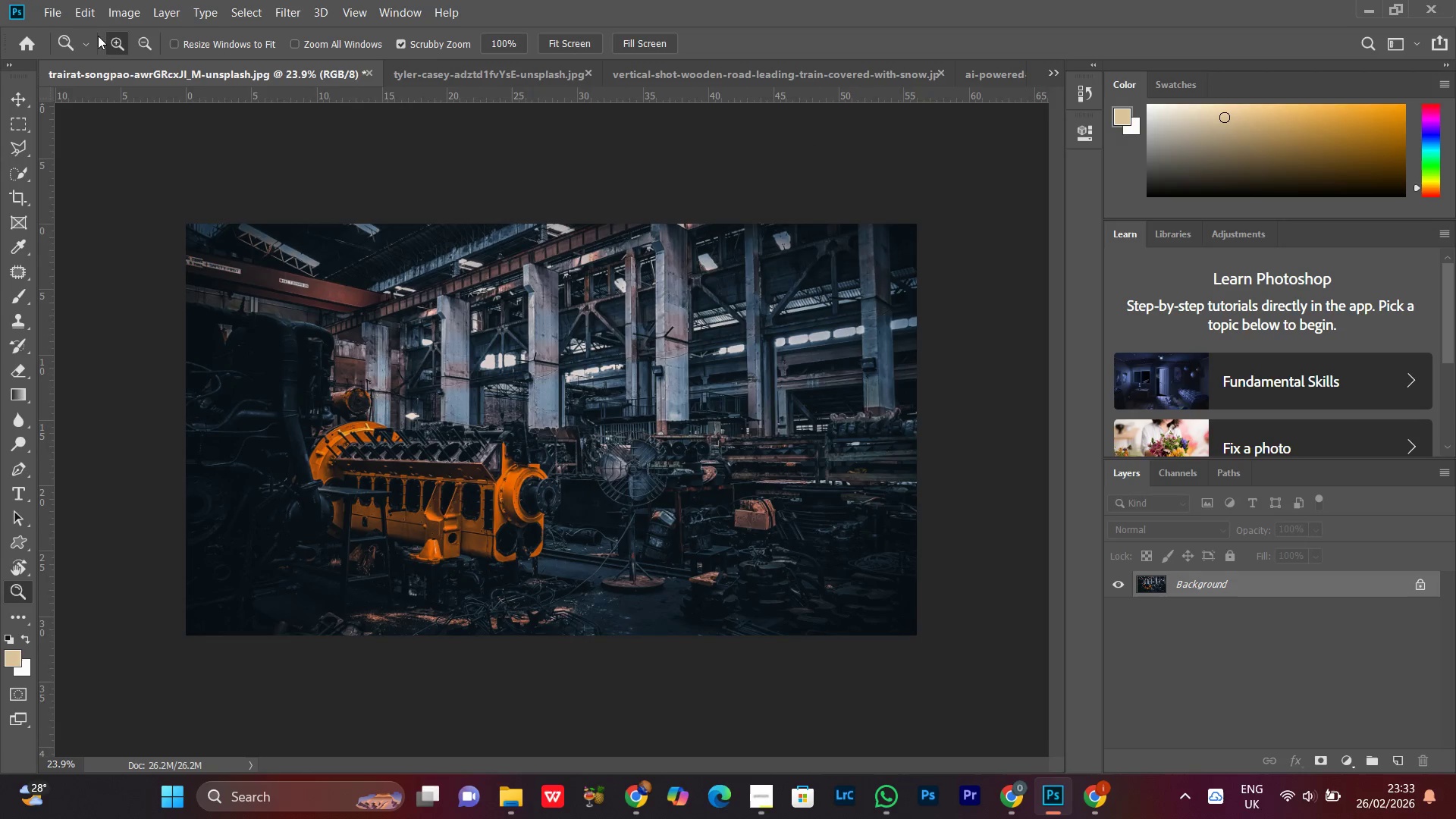 
left_click([56, 6])
 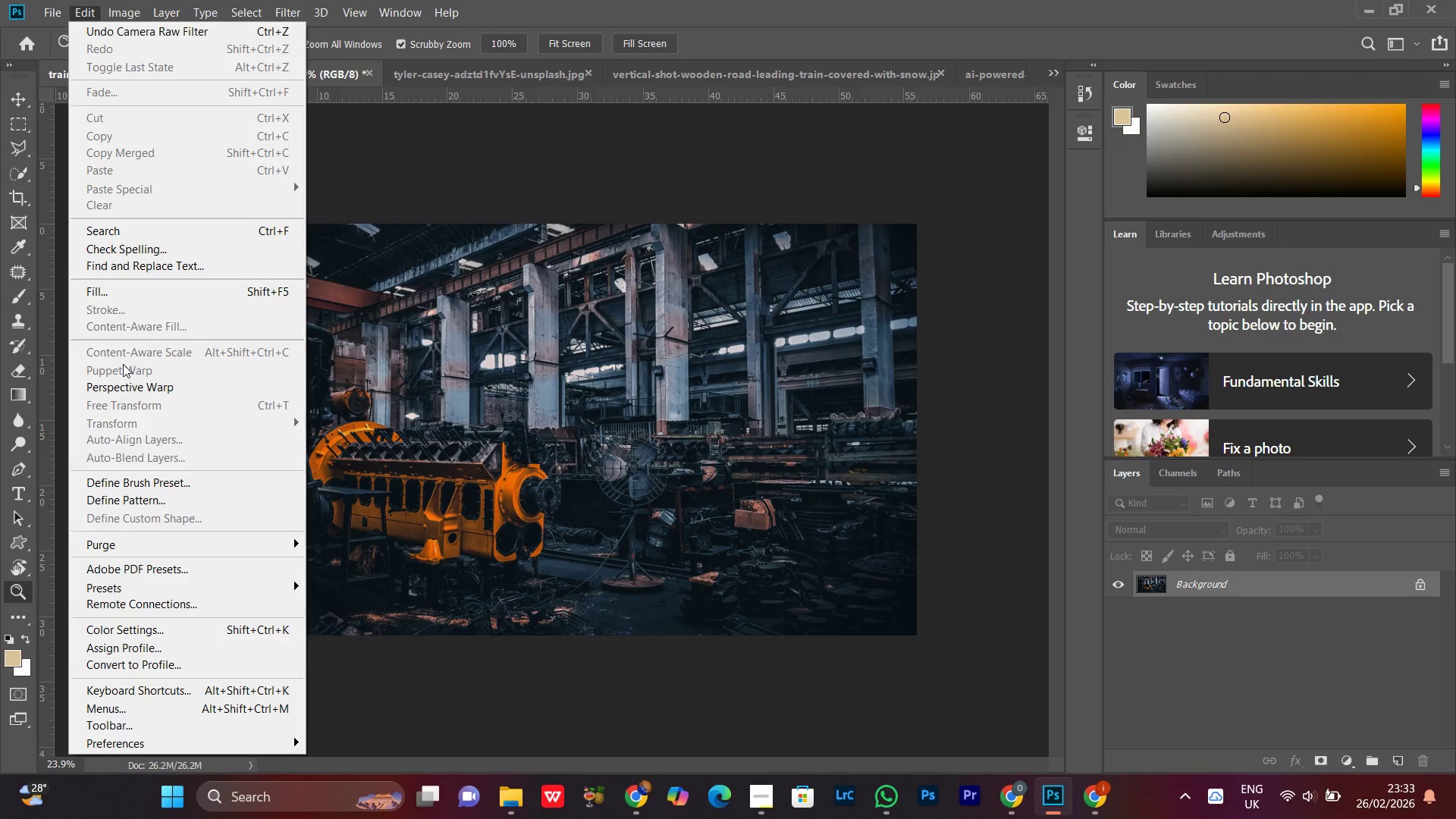 
wait(7.19)
 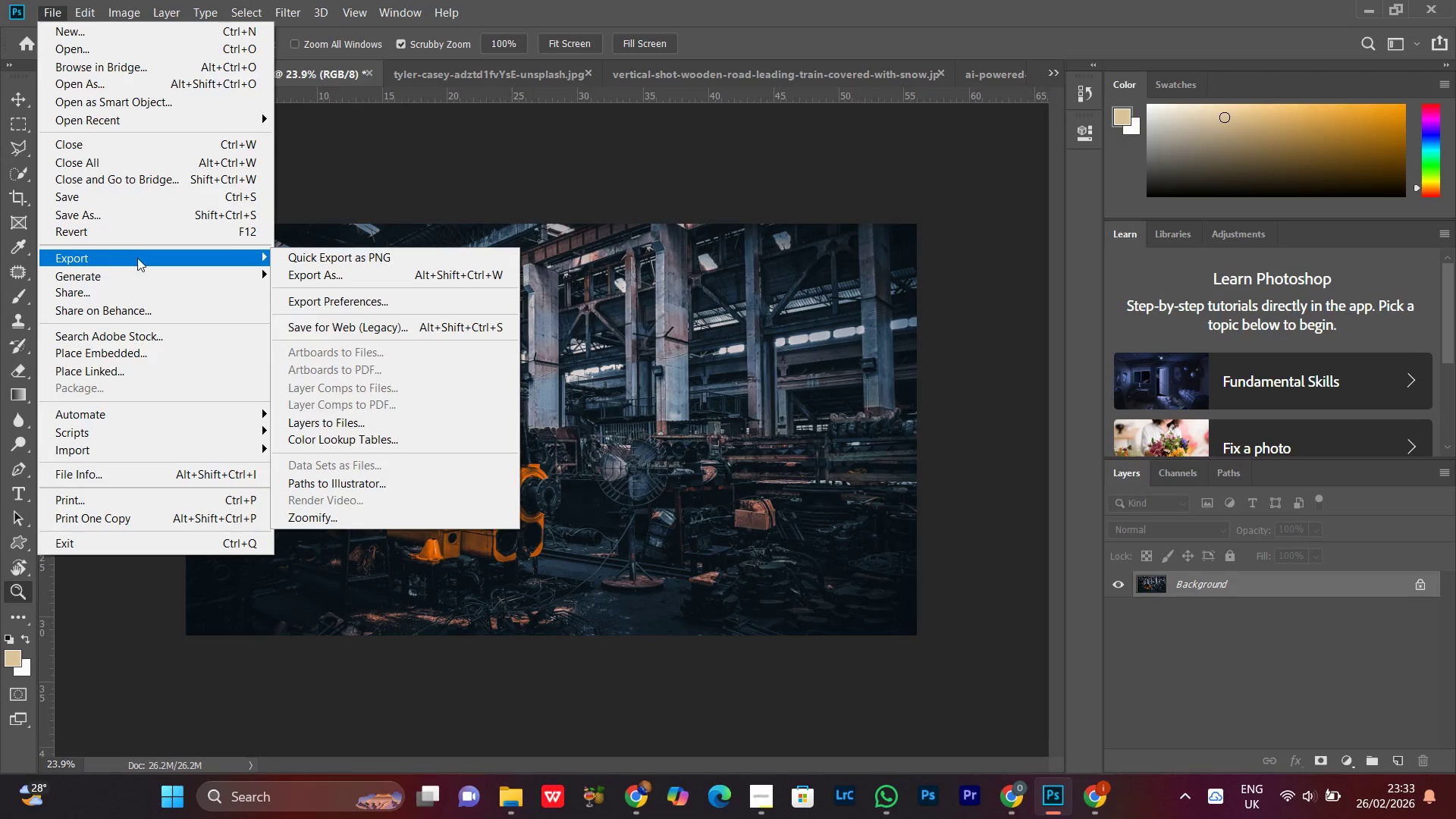 
left_click([517, 447])
 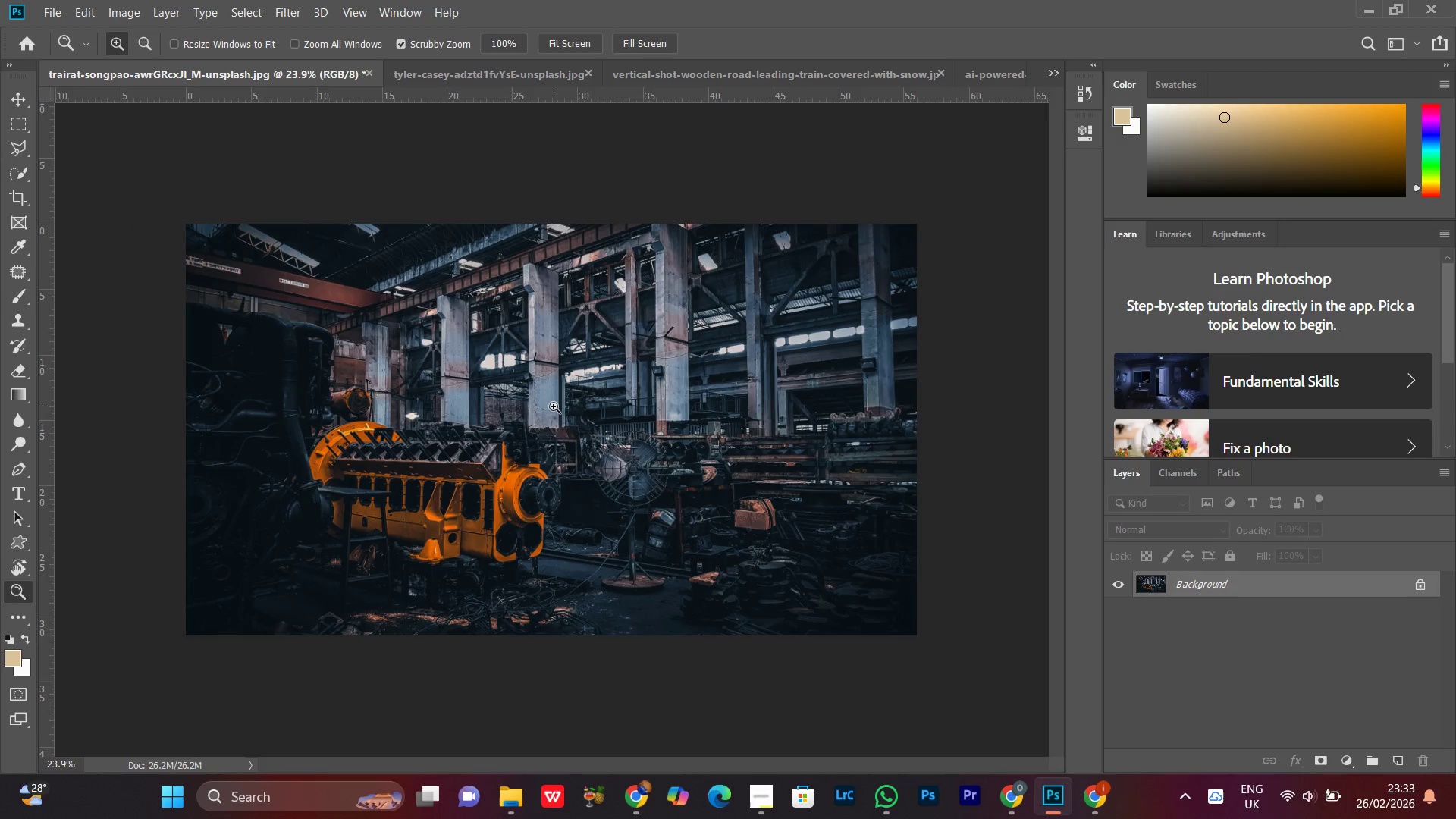 
key(Alt+Control+Shift+S)
 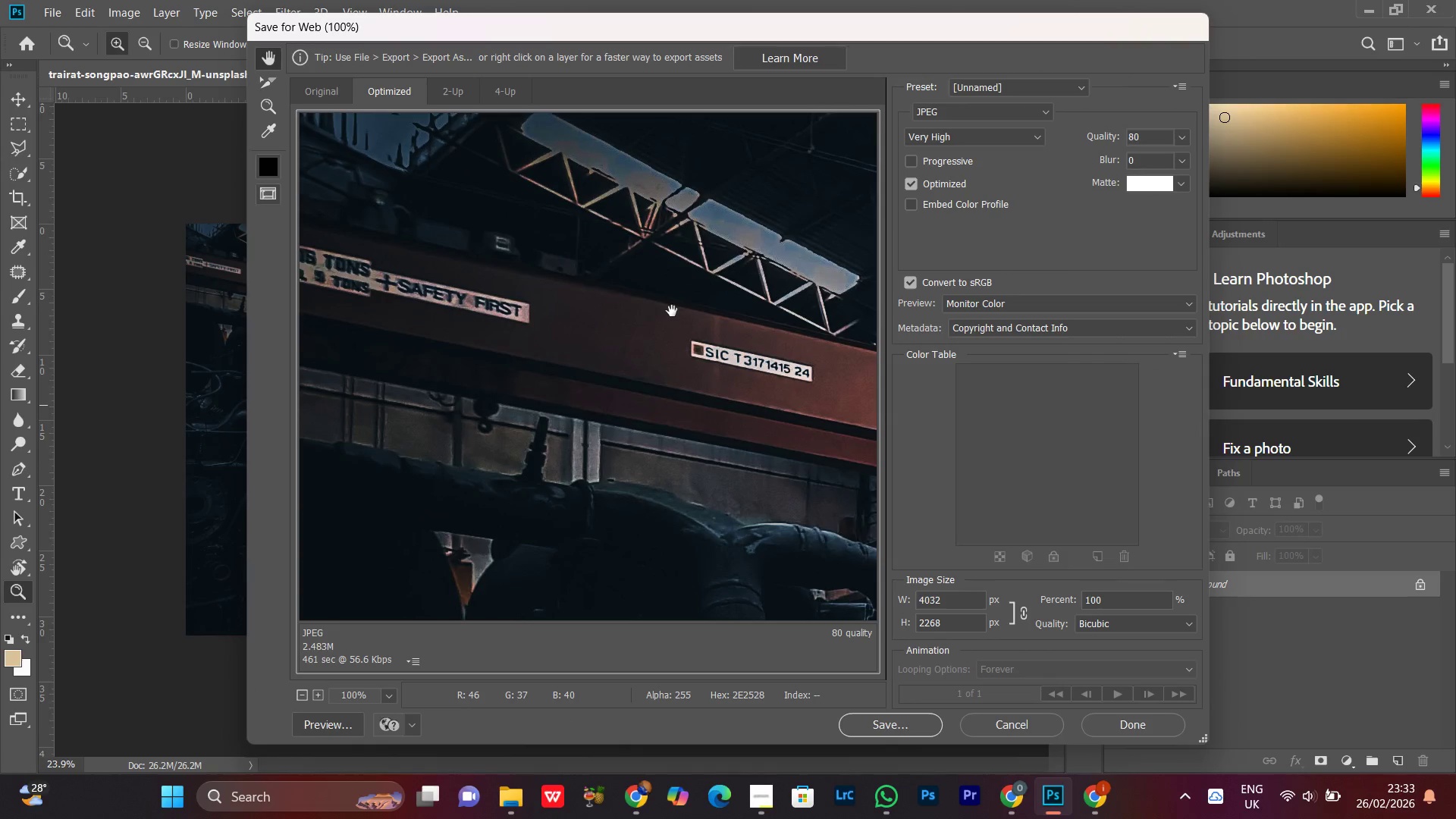 
key(Control+Minus)
 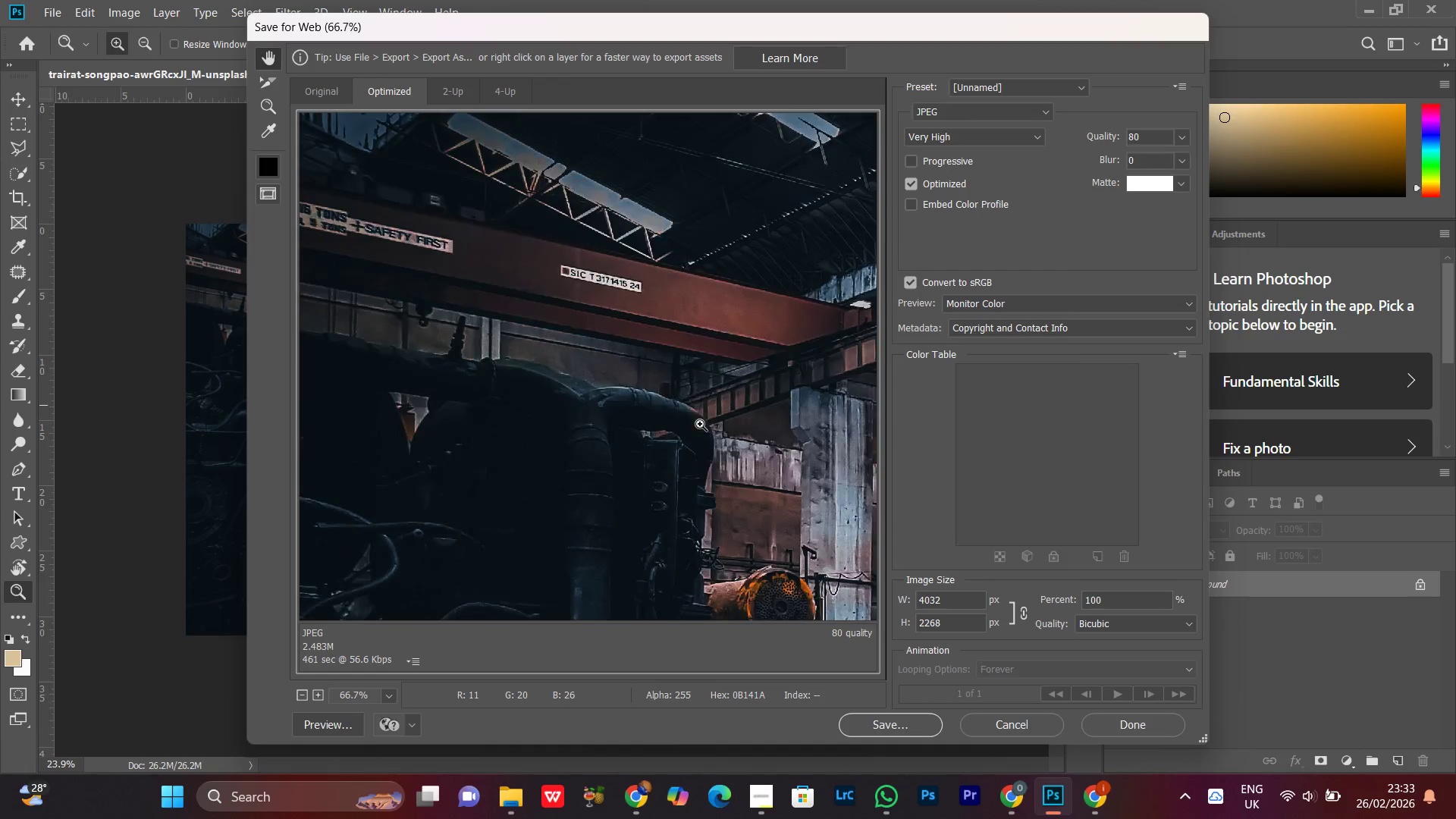 
key(Control+Minus)
 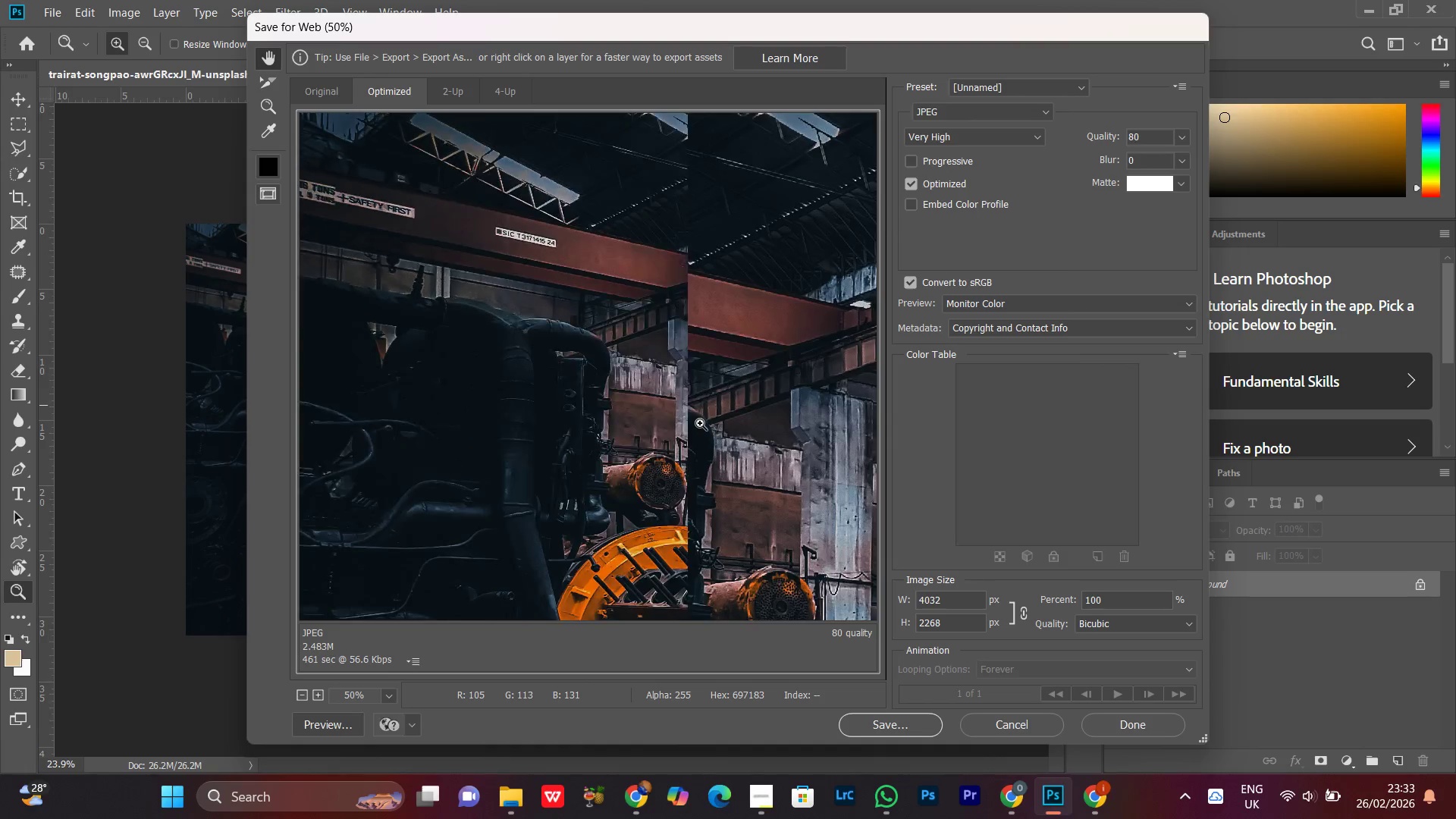 
key(Control+Minus)
 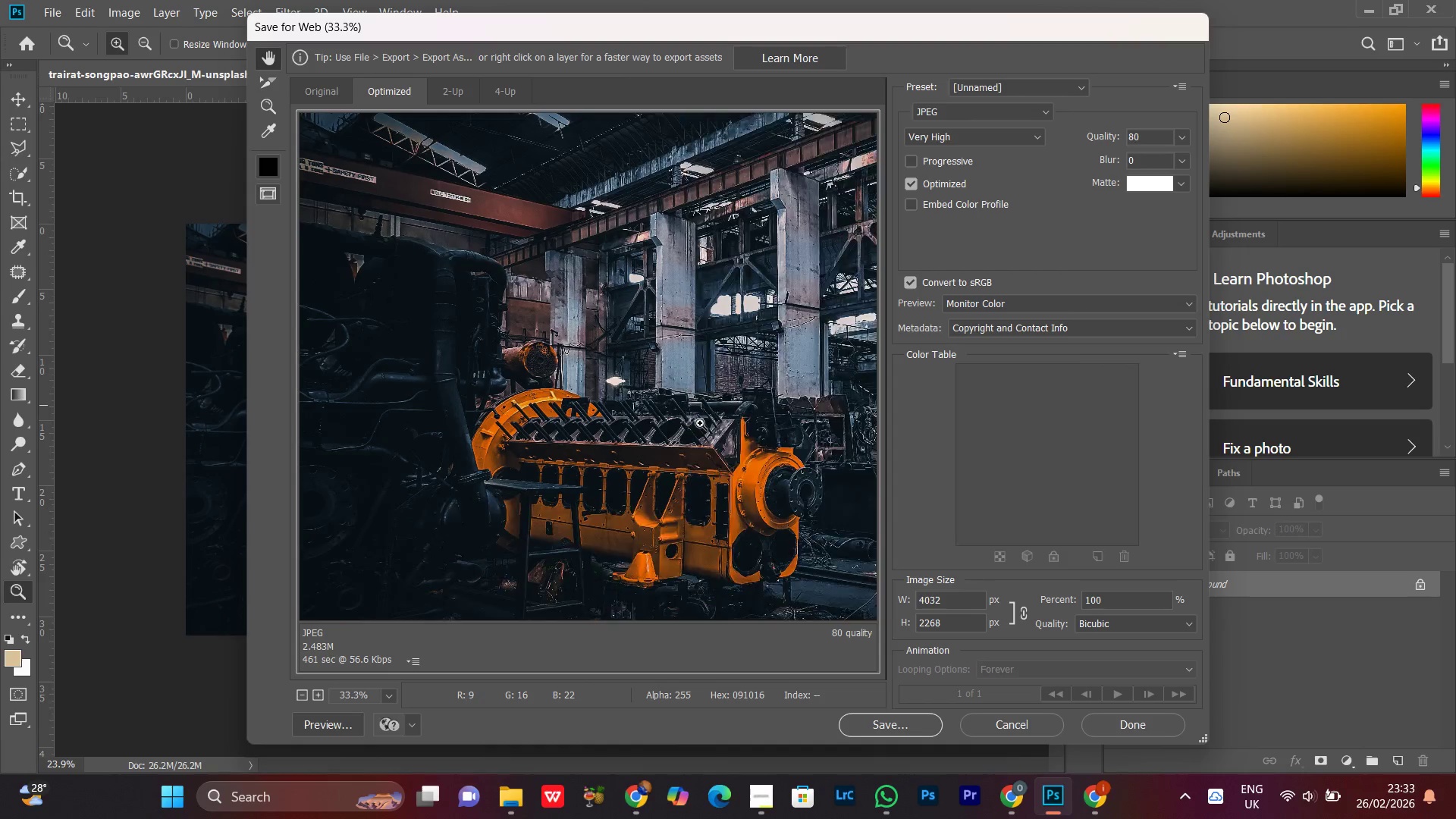 
key(Control+Minus)
 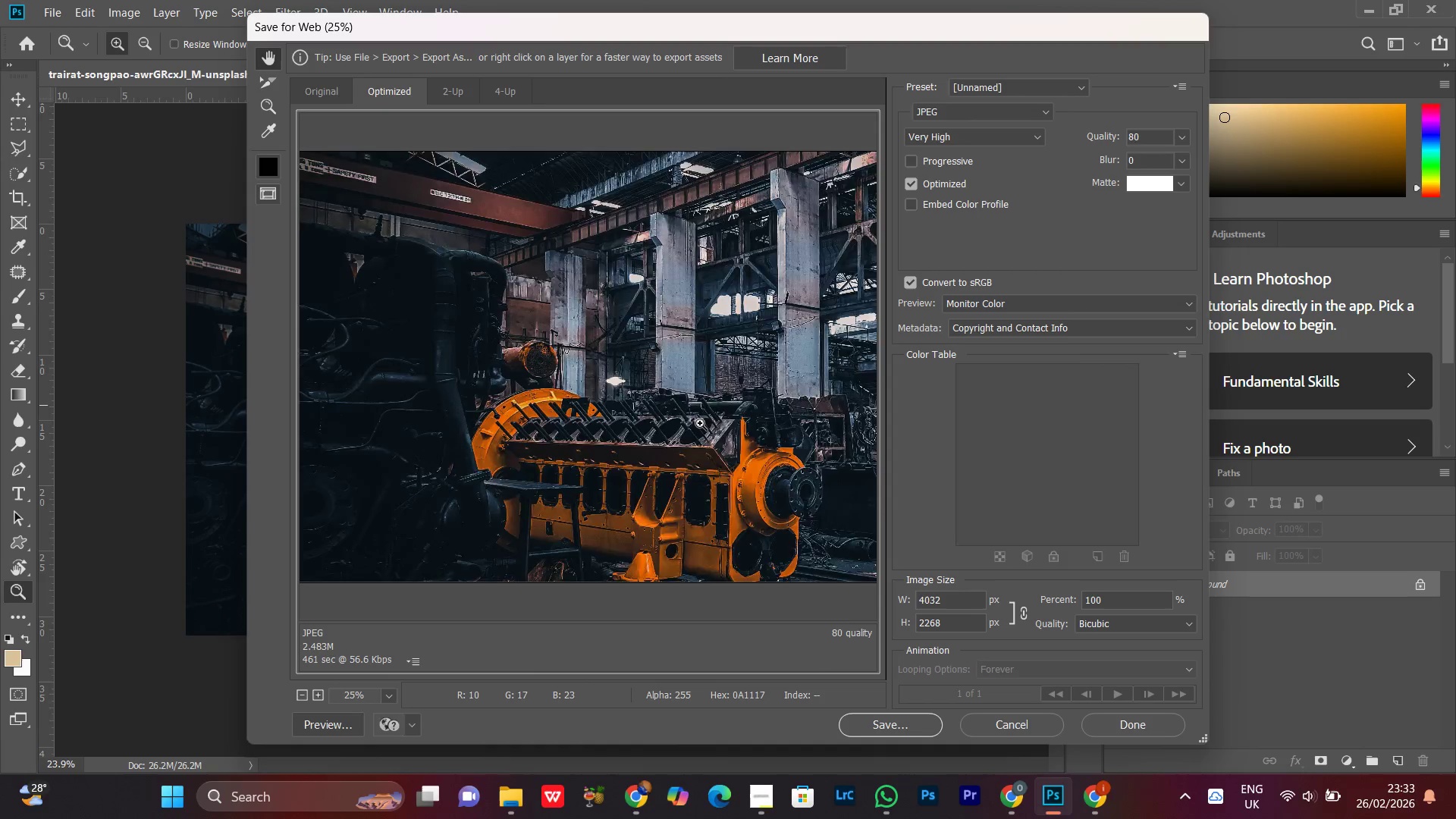 
key(Control+Minus)
 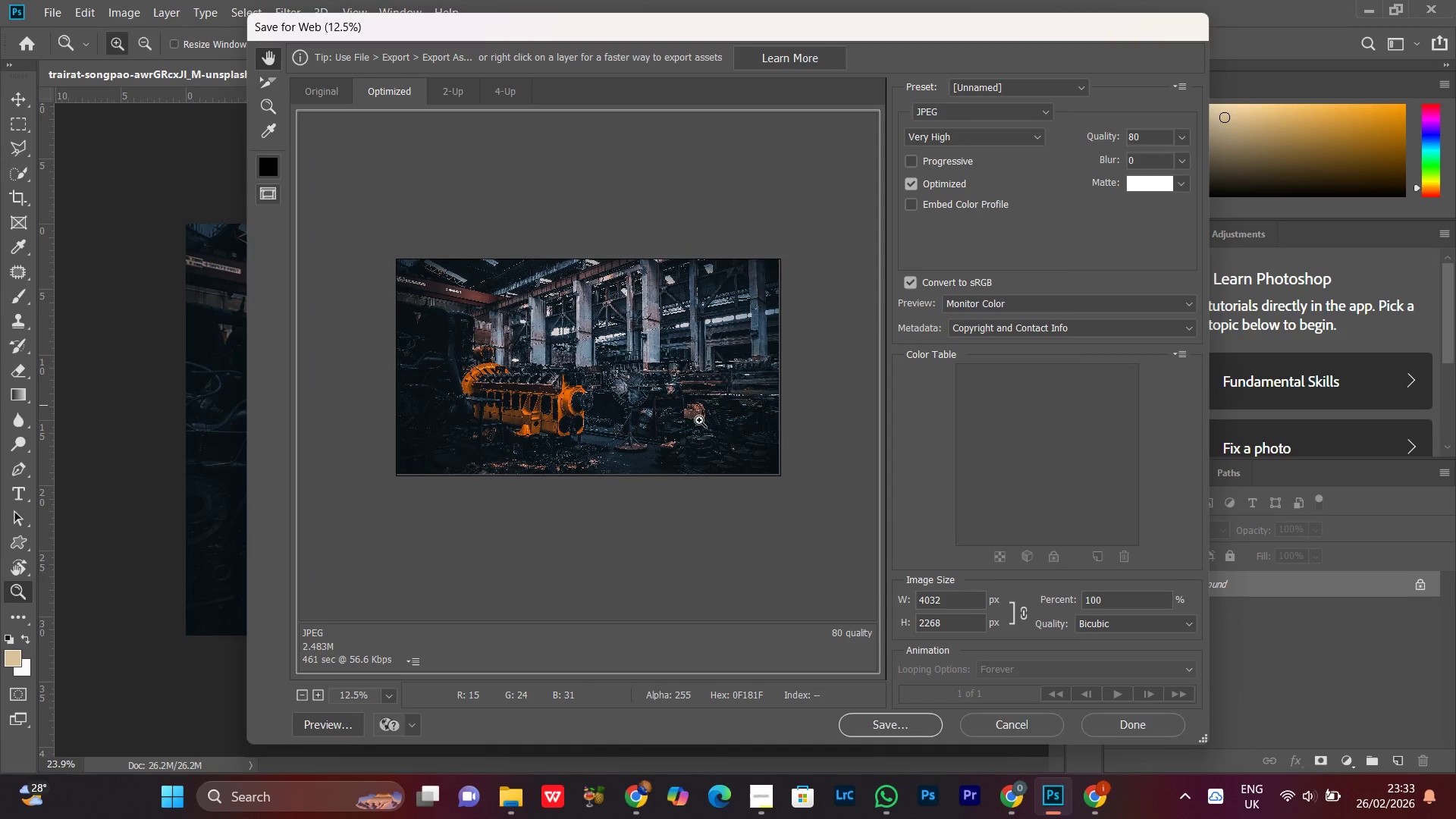 
key(Control+Equal)
 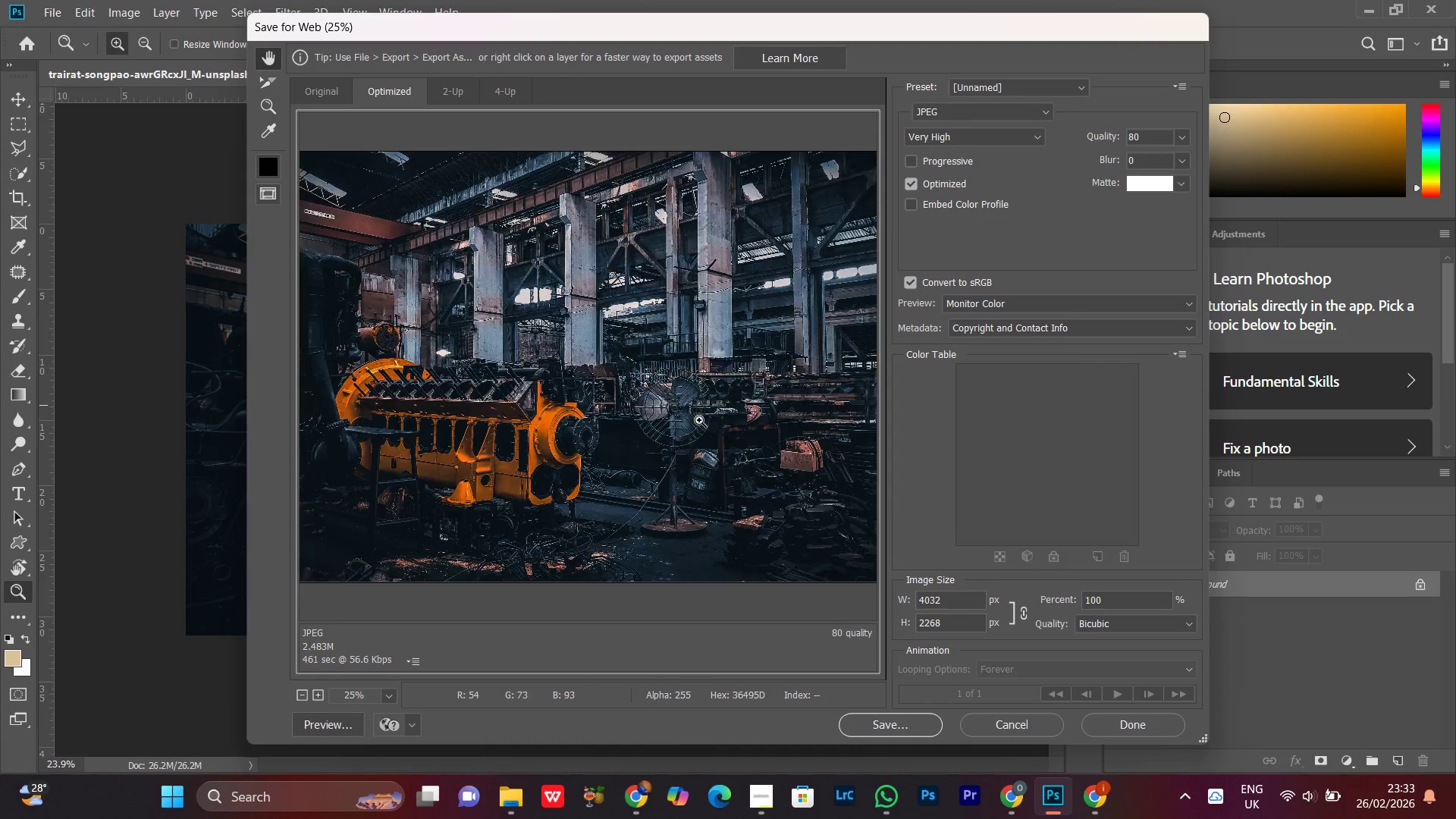 
key(Control+Equal)
 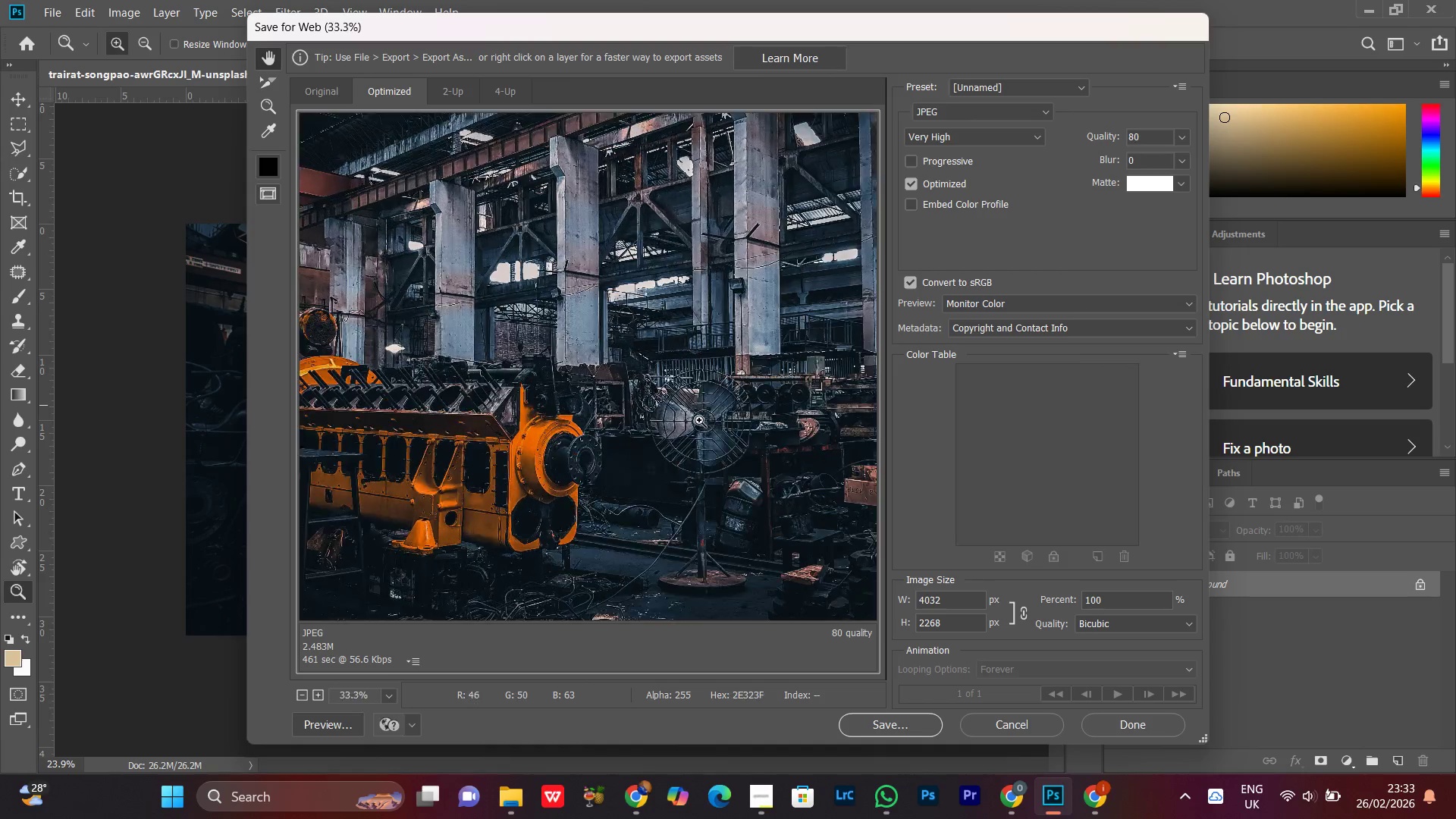 
key(Control+Equal)
 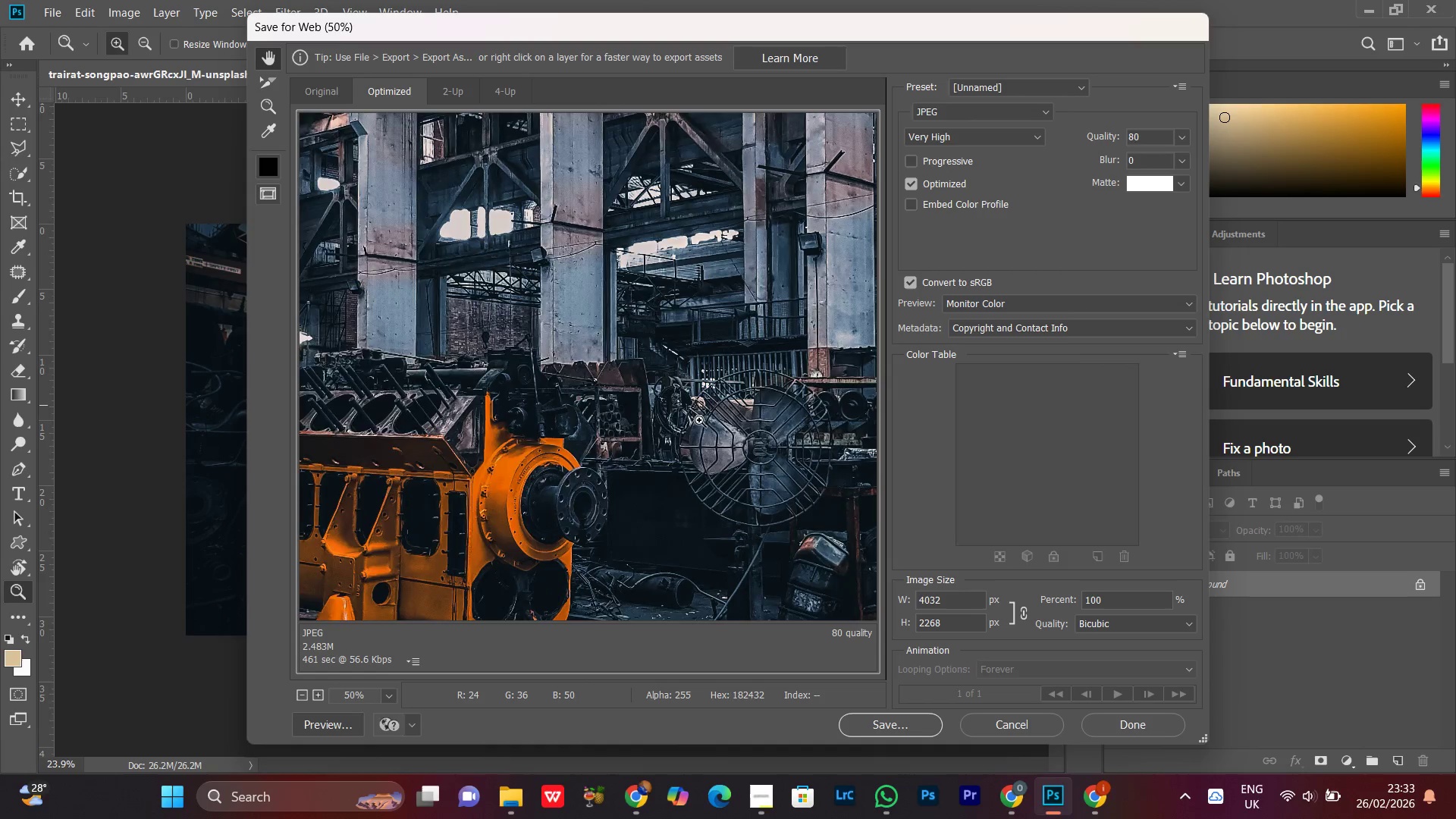 
key(Control+Minus)
 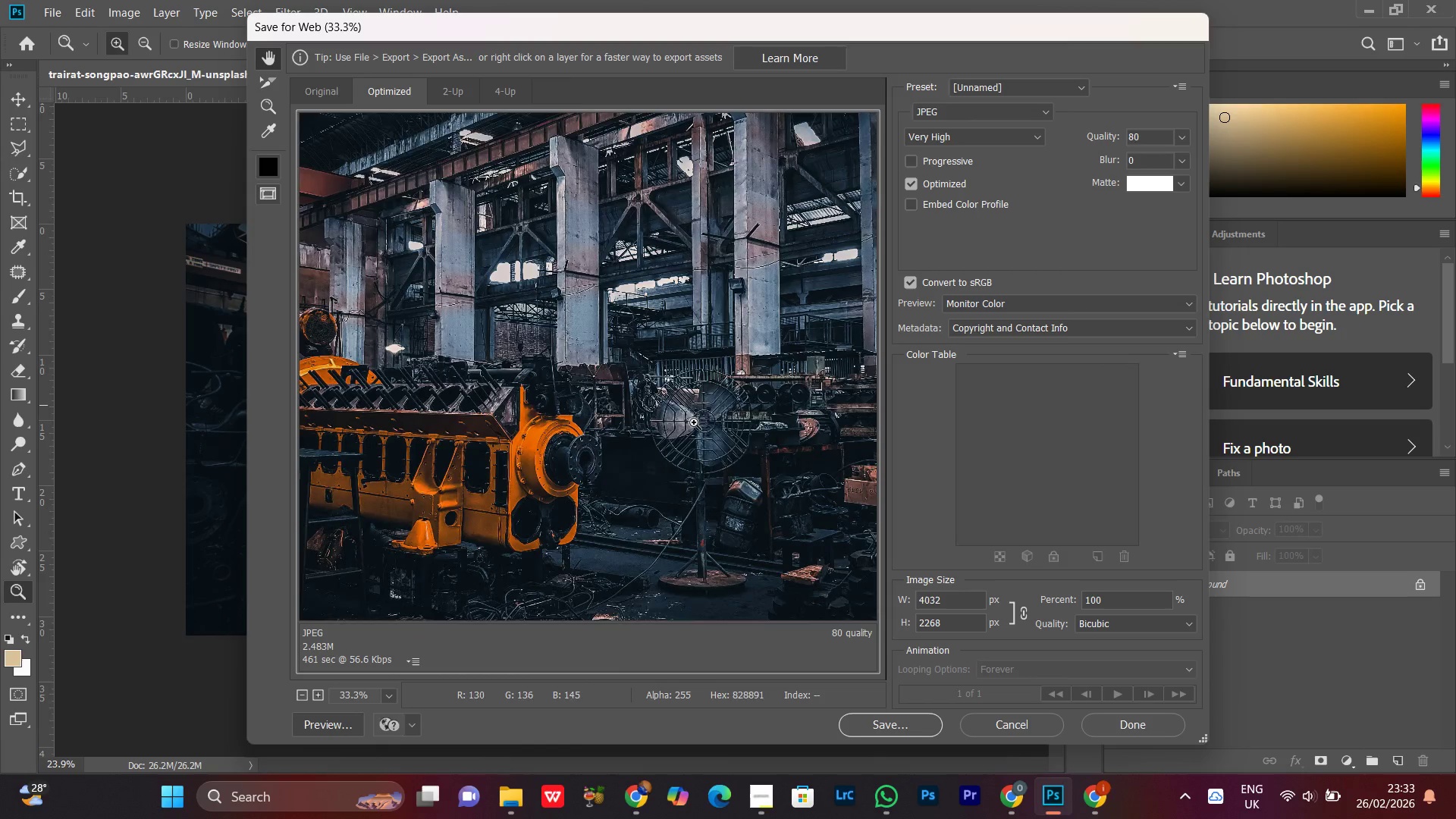 
key(Control+Minus)
 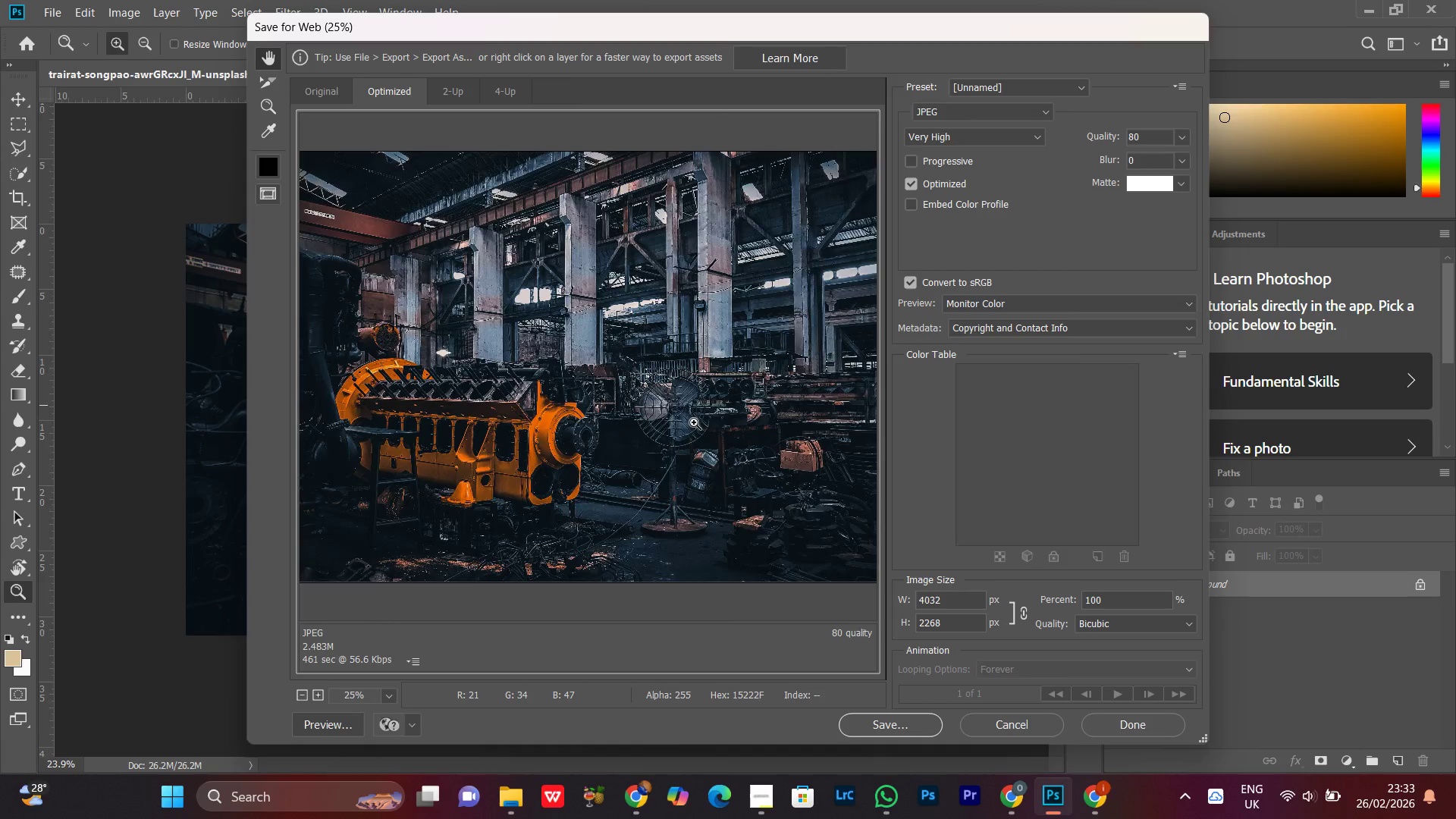 
key(Control+Minus)
 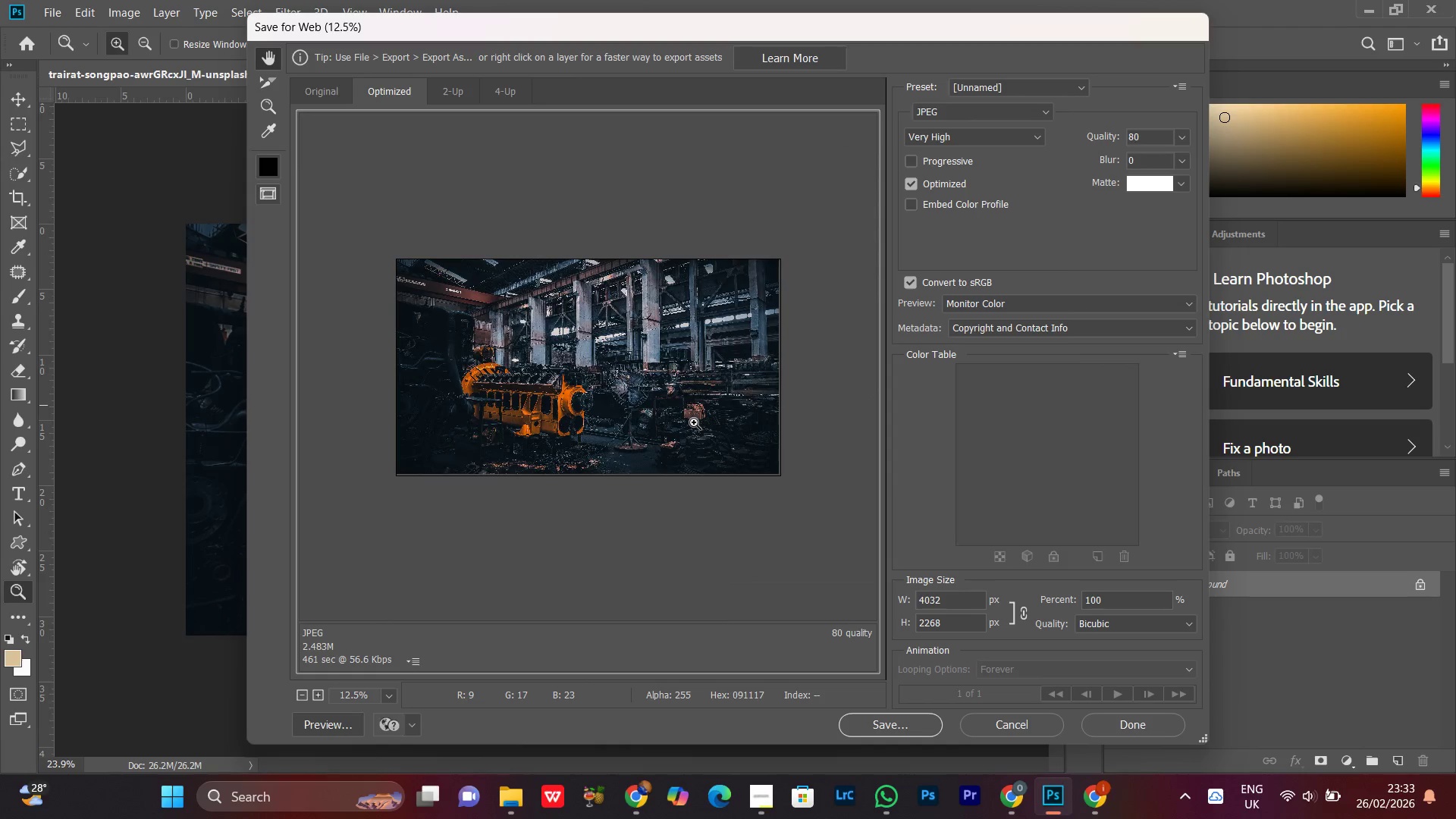 
key(Control+Equal)
 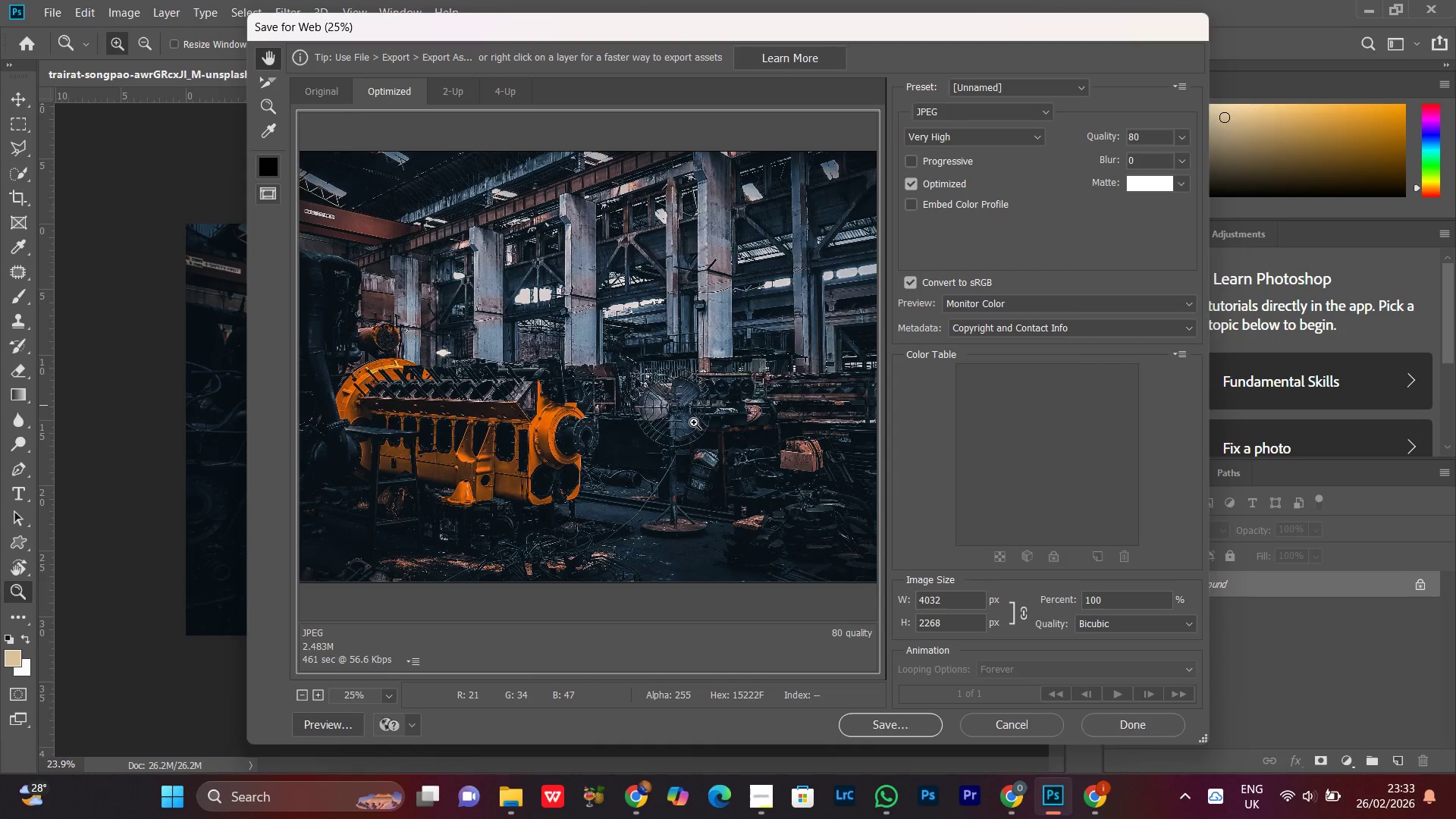 
key(Control+Minus)
 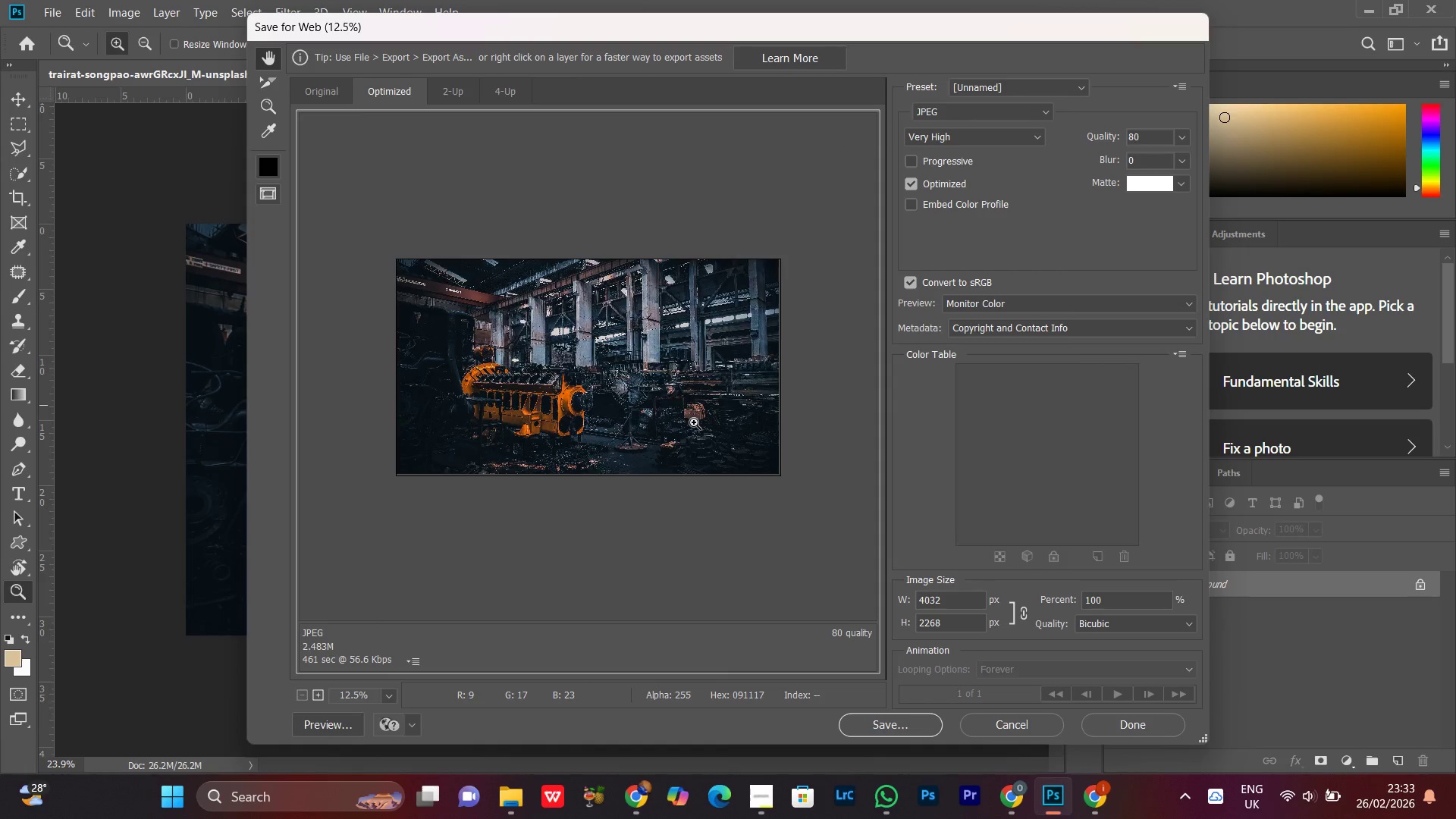 
key(Control+Minus)
 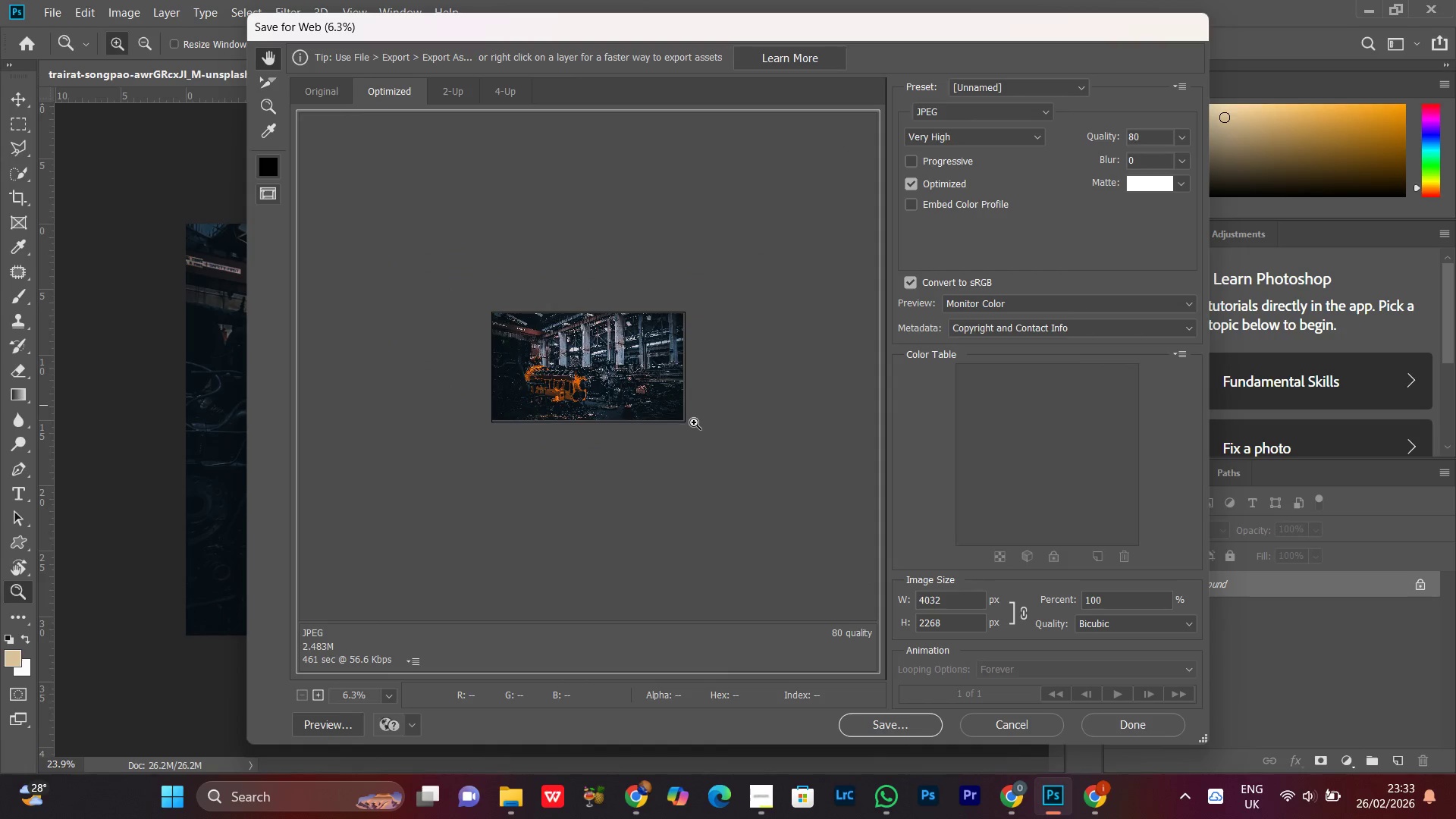 
key(Control+Equal)
 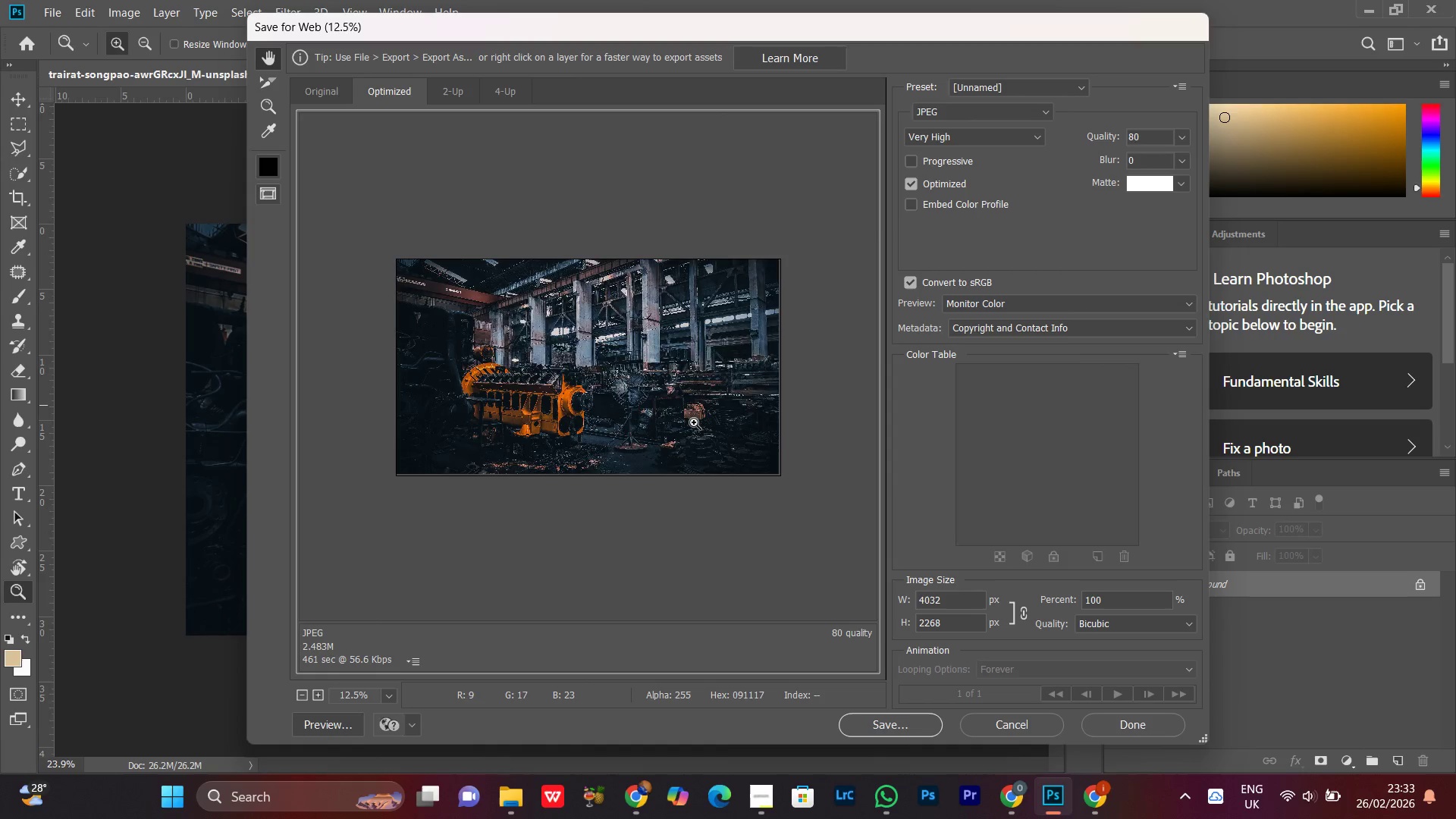 
key(Control+Equal)
 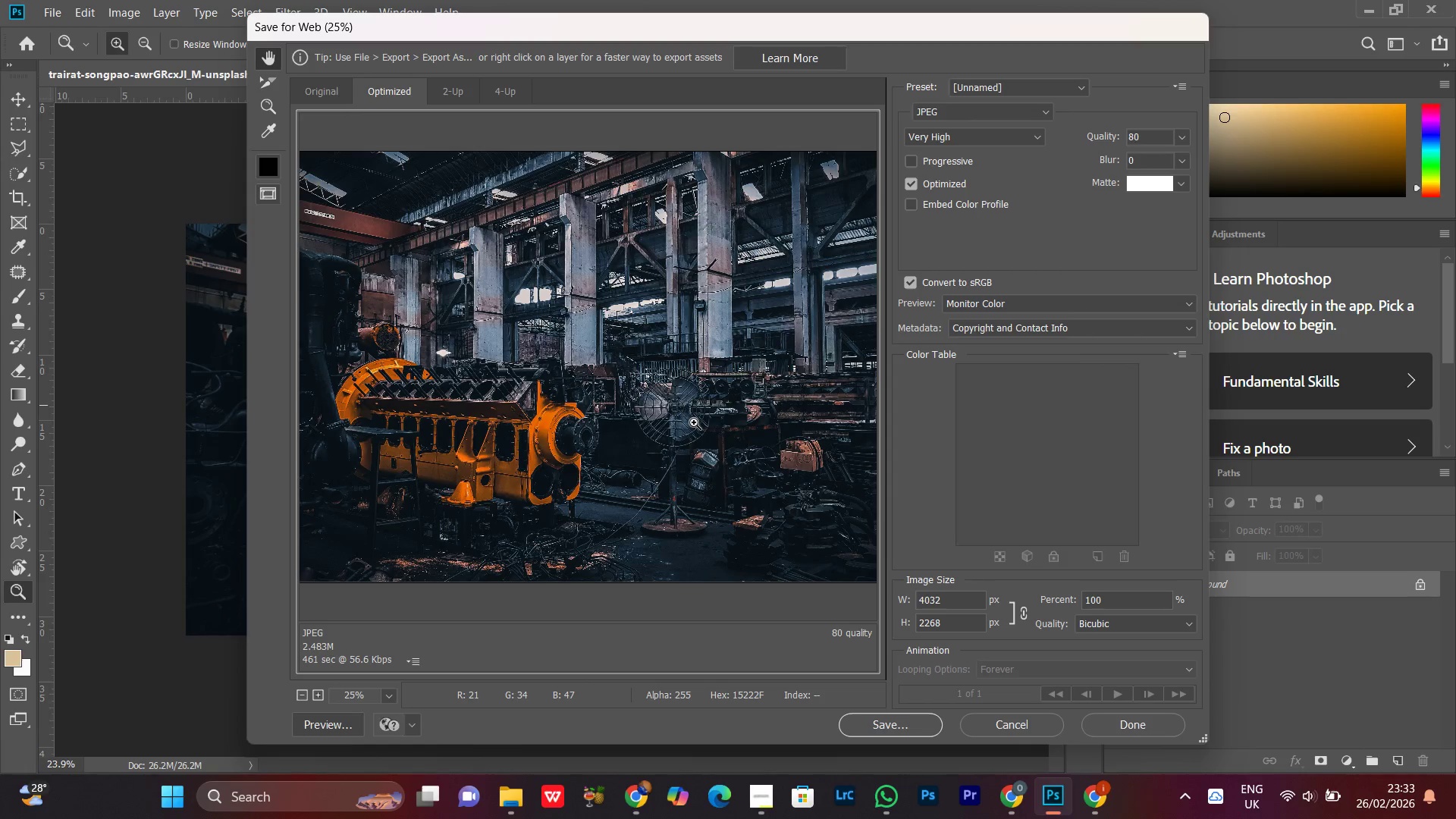 
key(Control+Minus)
 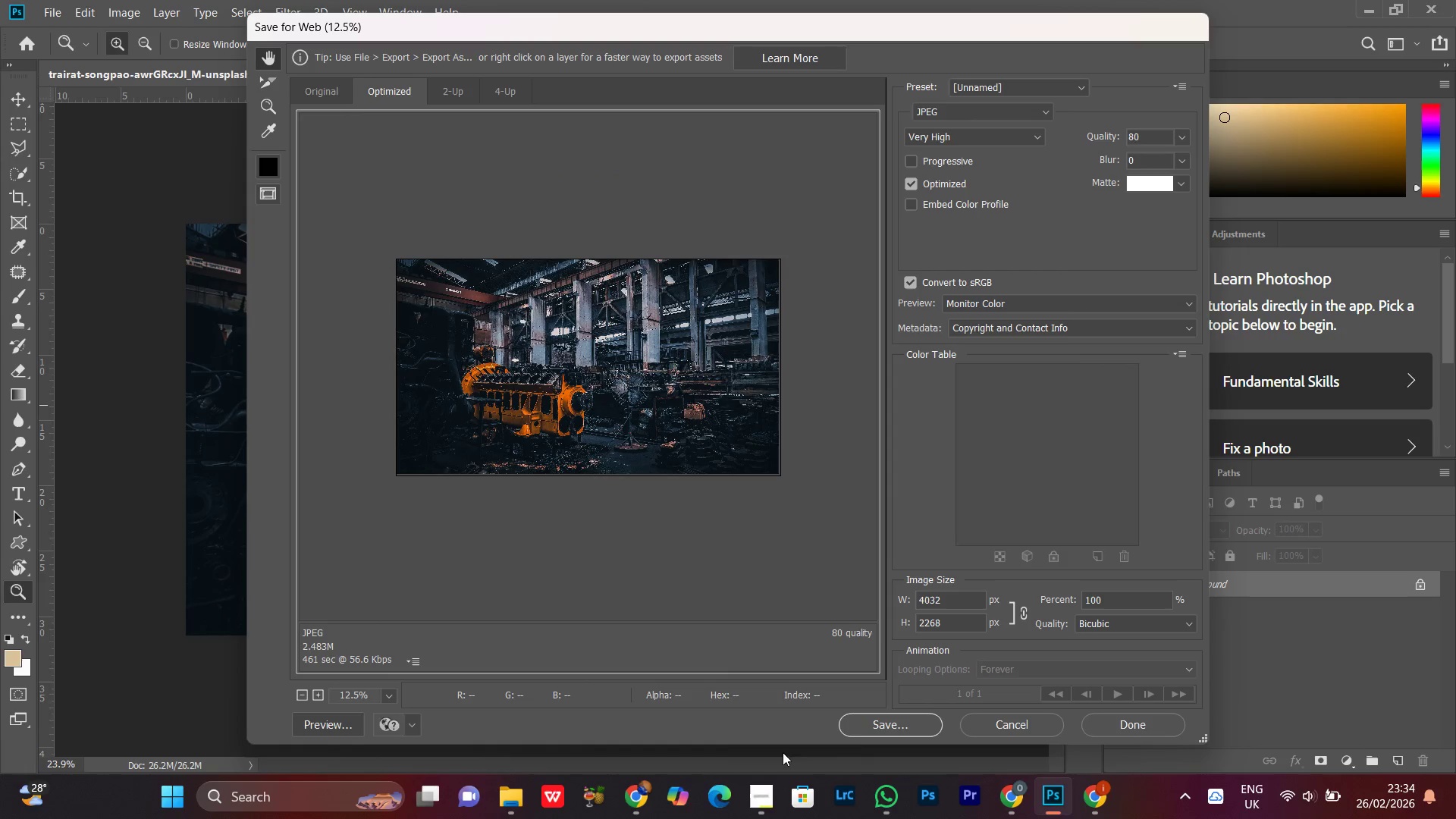 
left_click([760, 708])